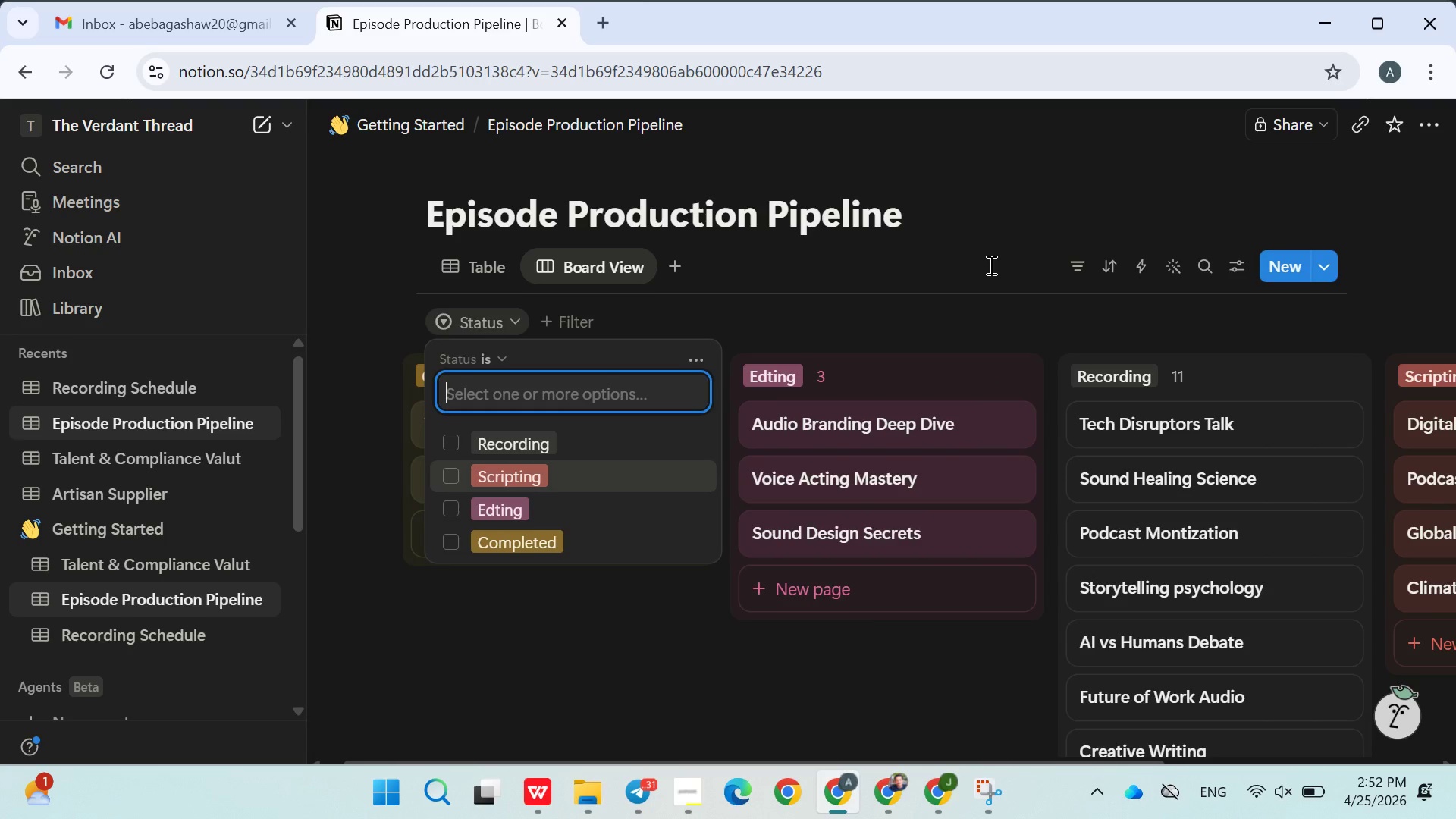 
wait(5.89)
 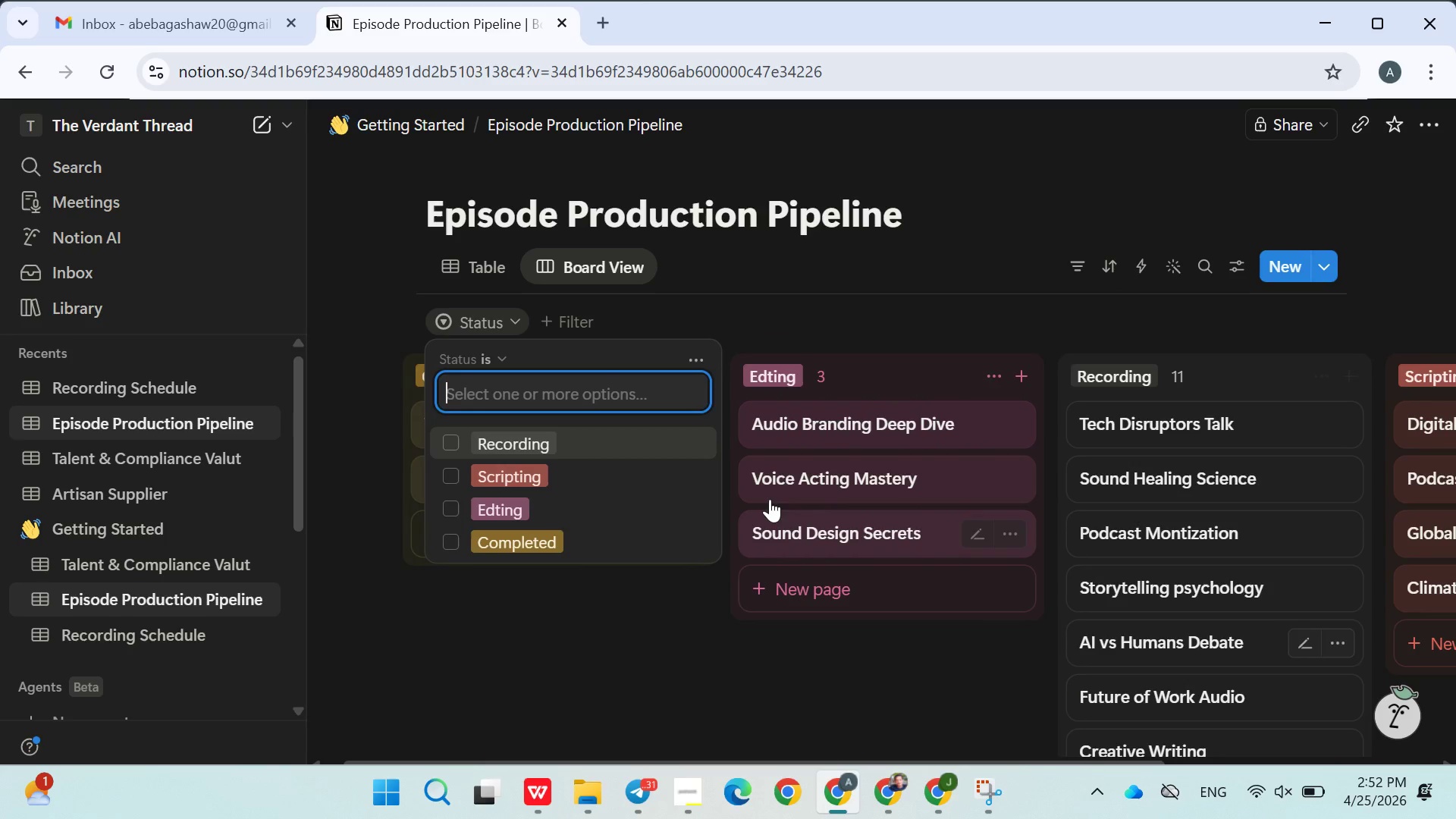 
left_click([996, 255])
 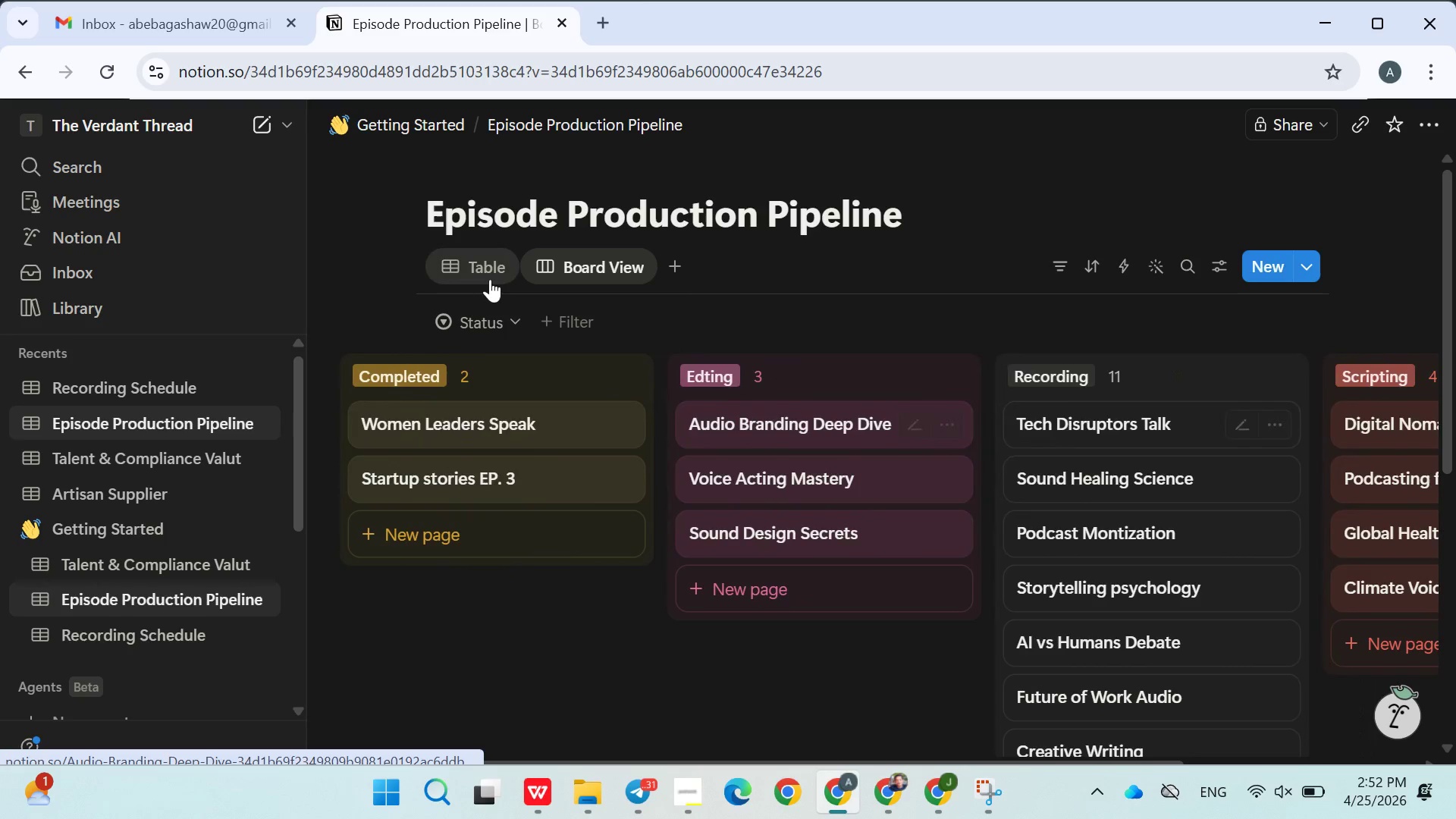 
left_click([490, 279])
 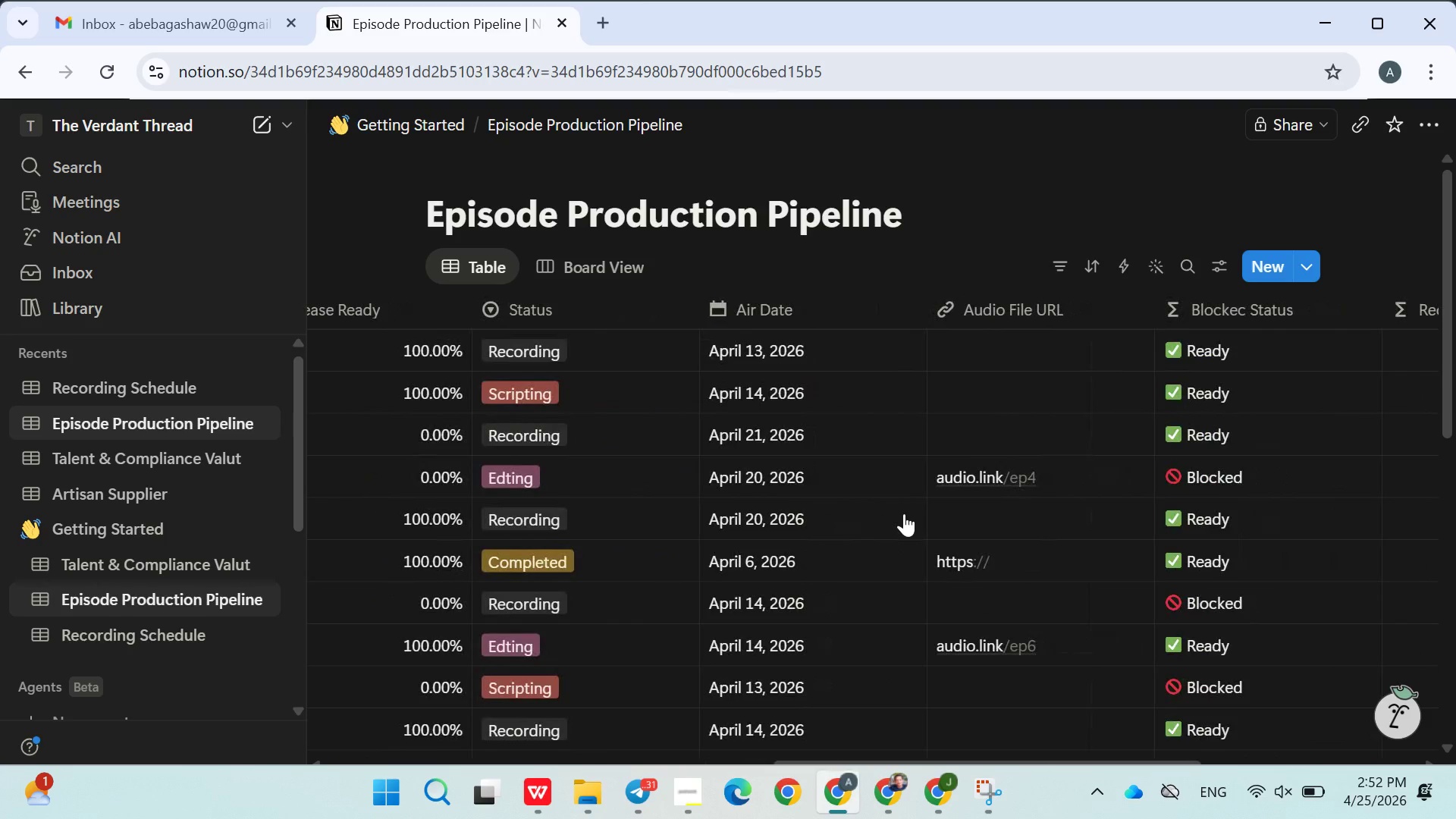 
wait(10.02)
 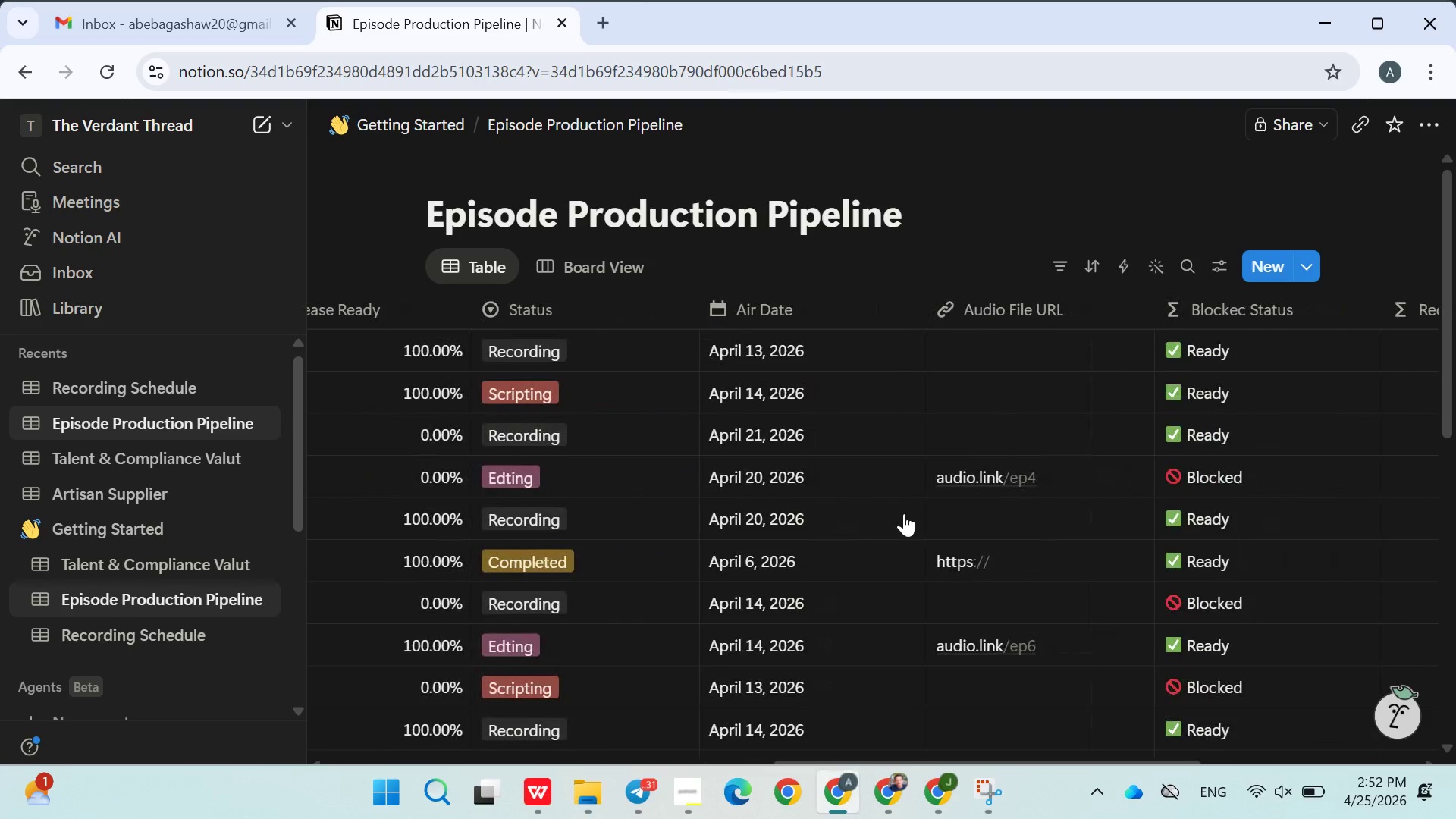 
left_click([1057, 268])
 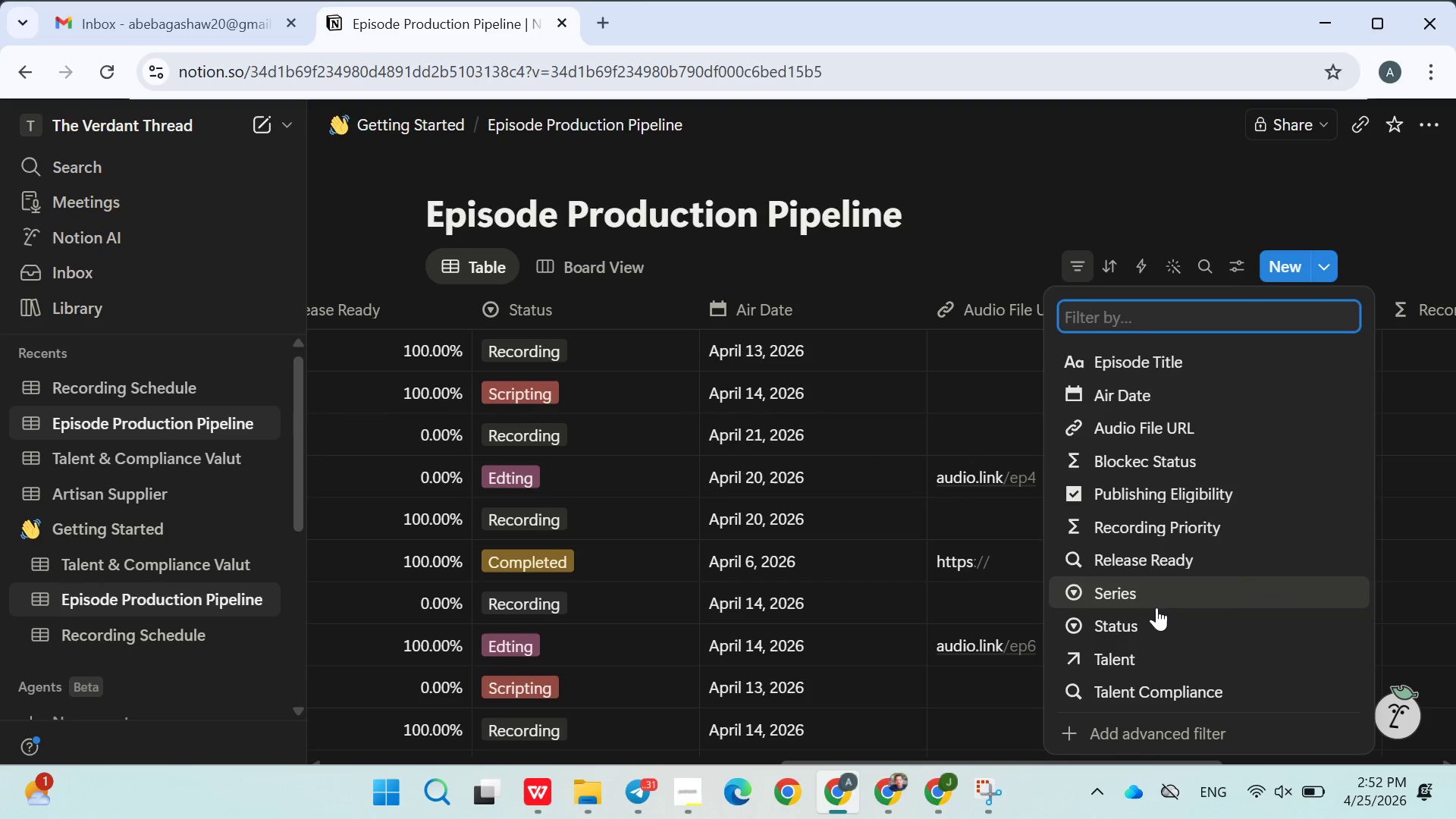 
left_click([1159, 467])
 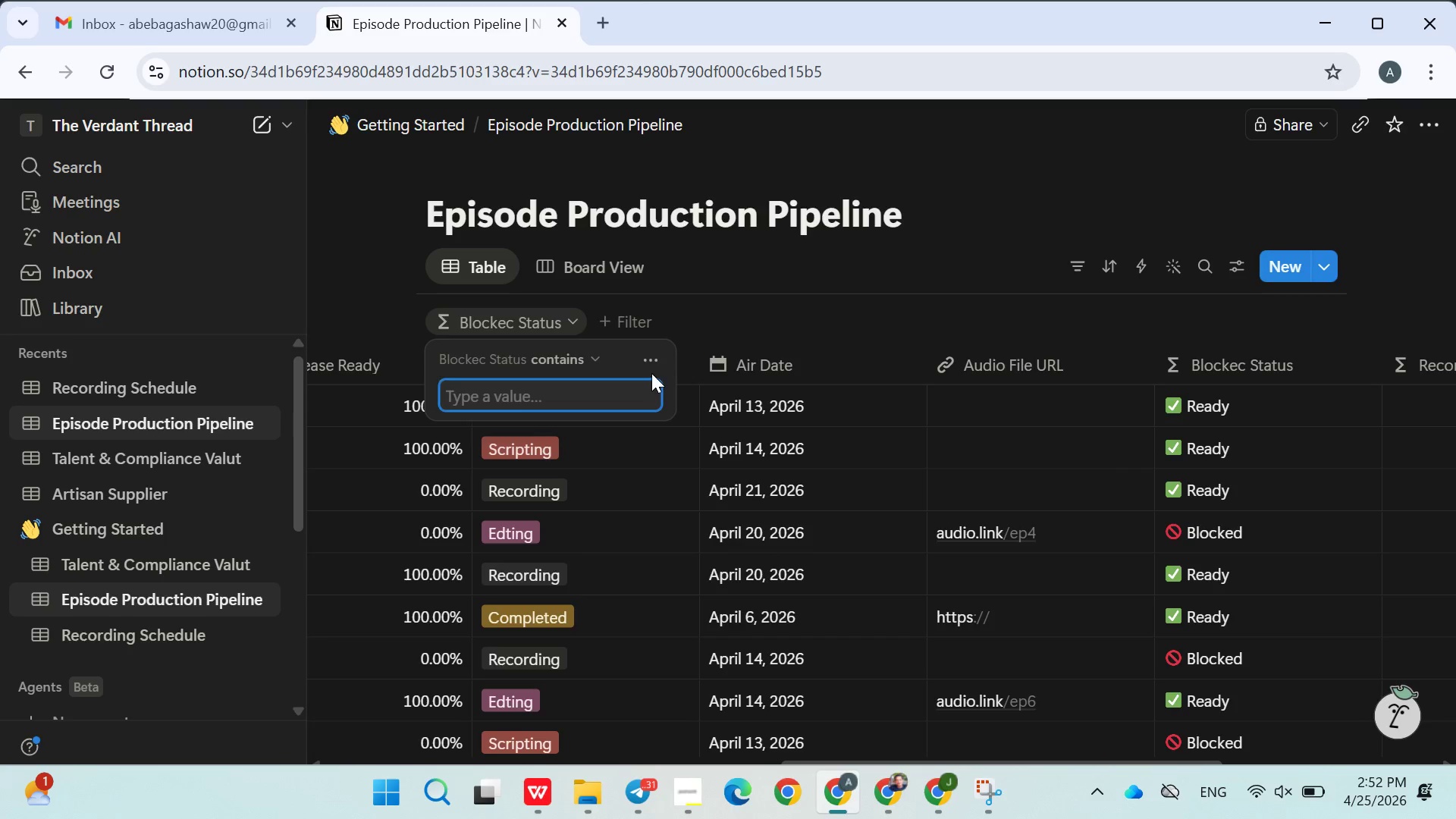 
left_click([592, 351])
 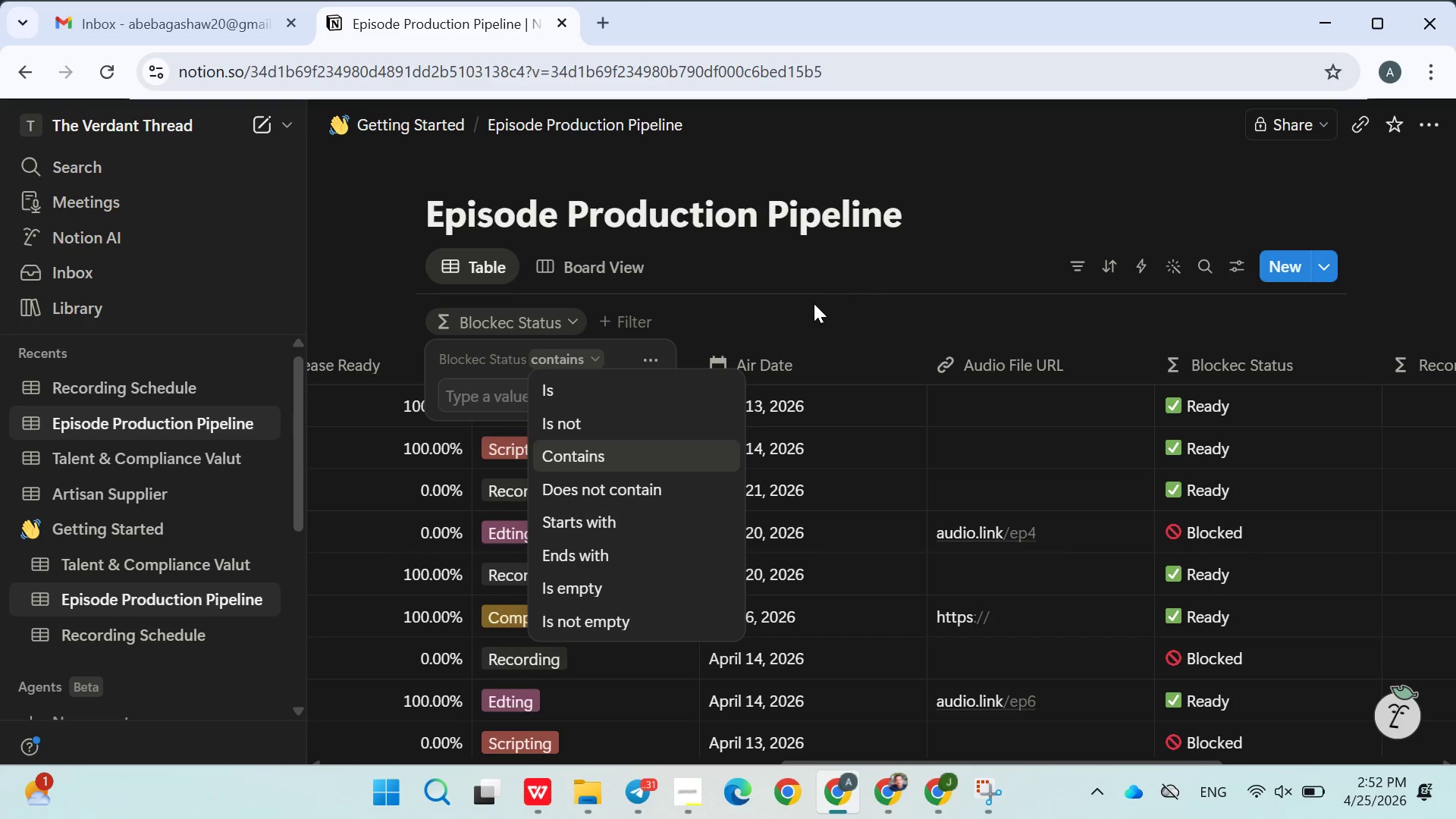 
left_click([809, 308])
 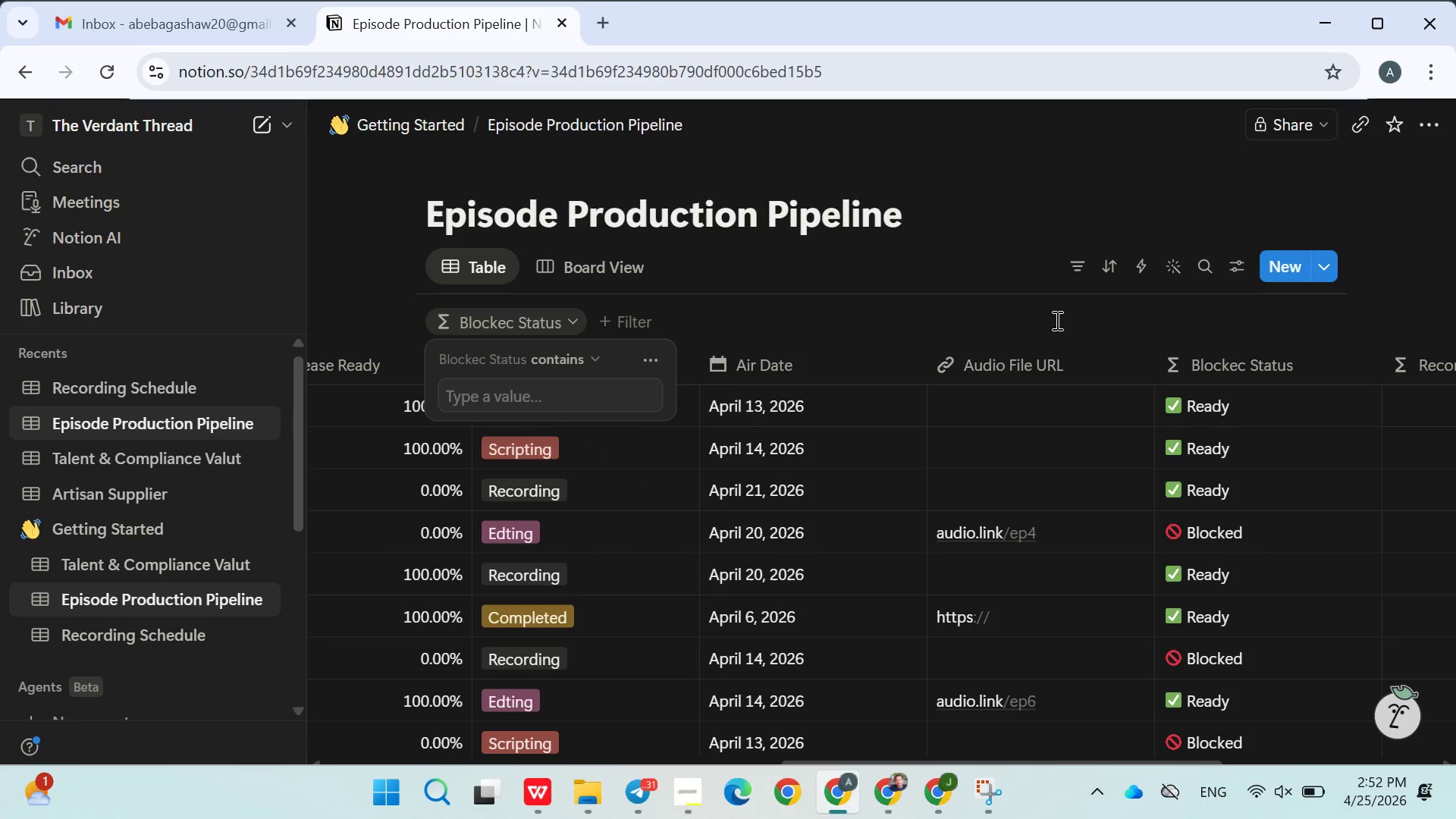 
left_click([1056, 321])
 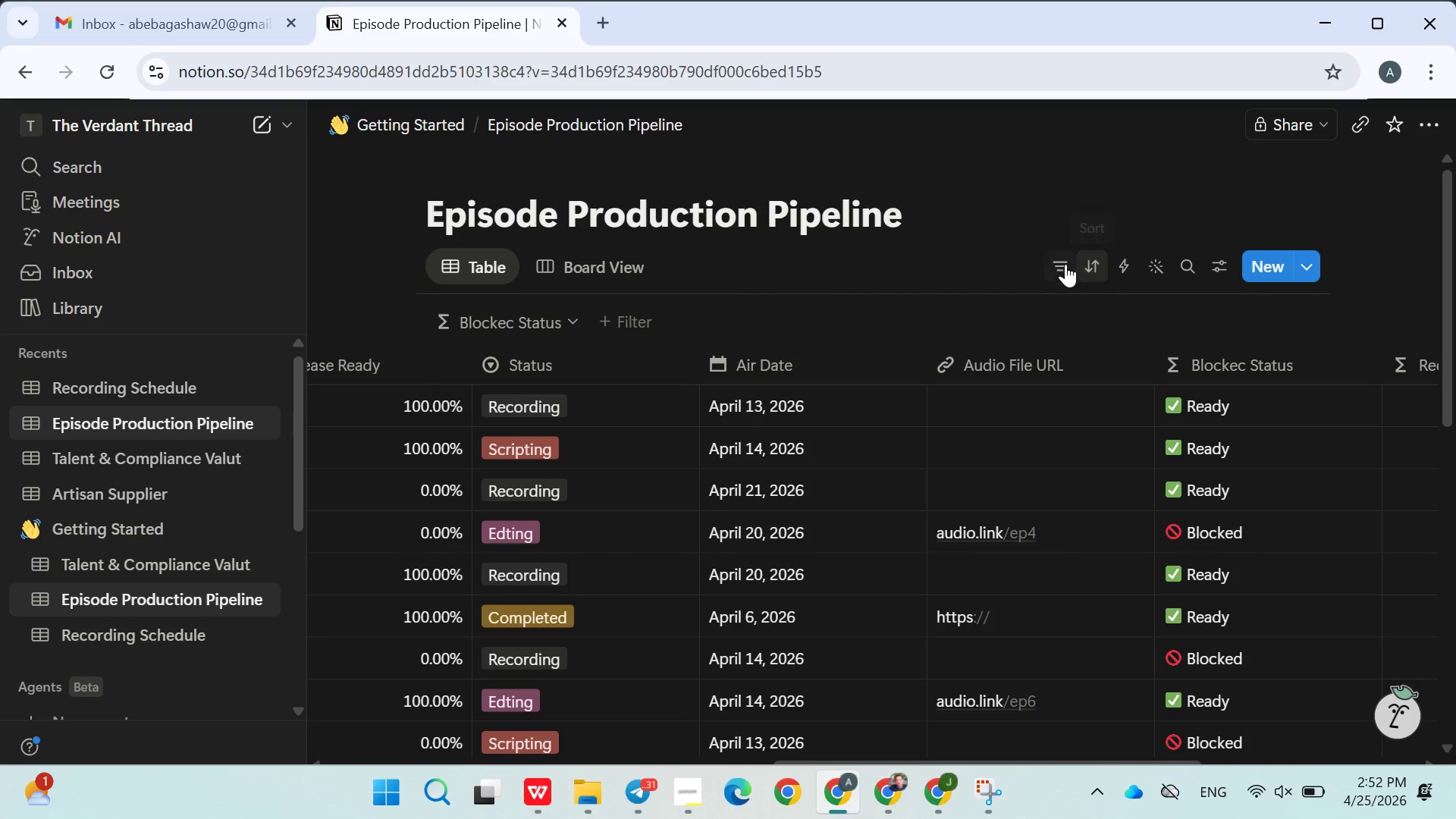 
left_click([1060, 262])
 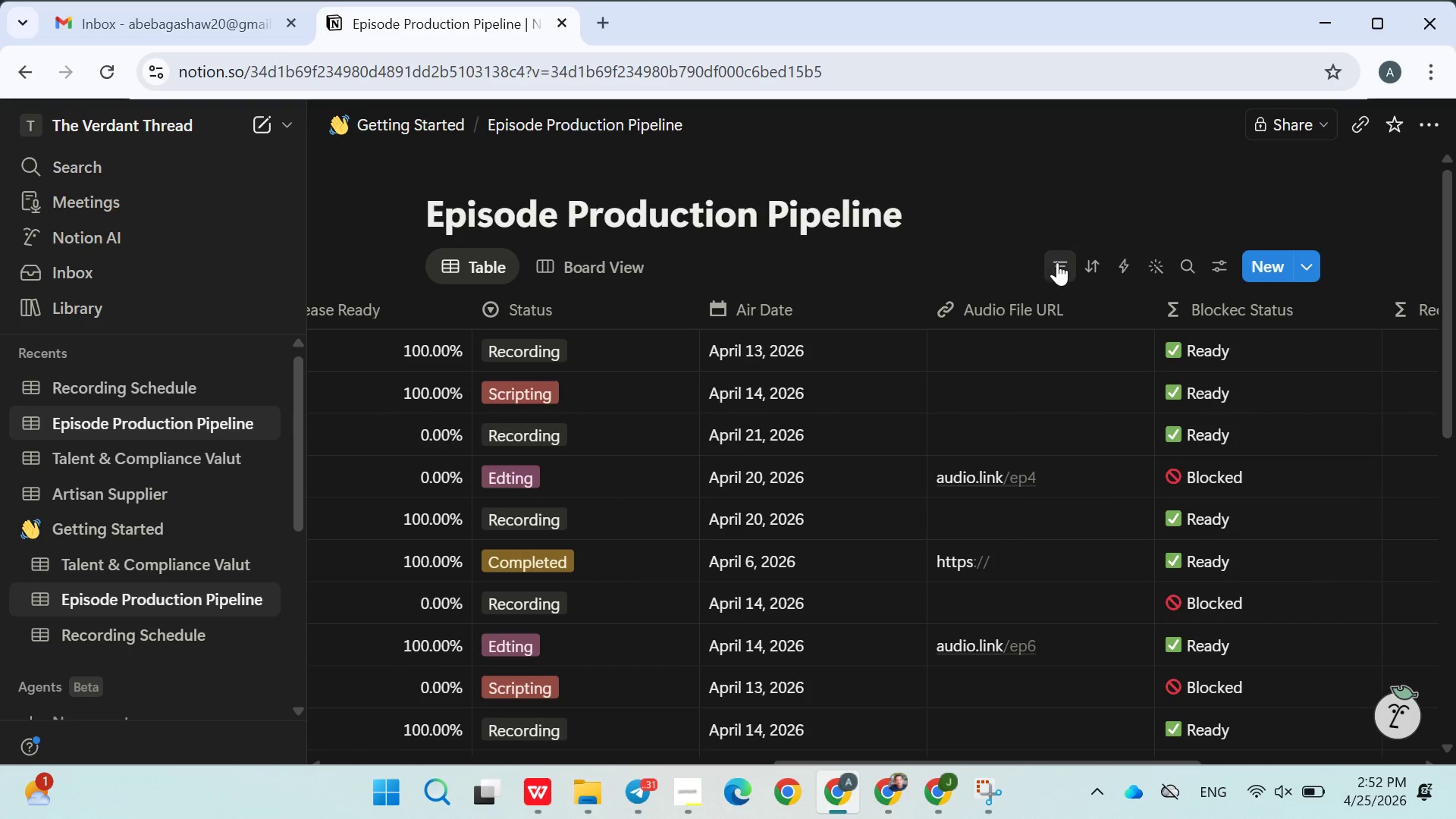 
left_click([1048, 261])
 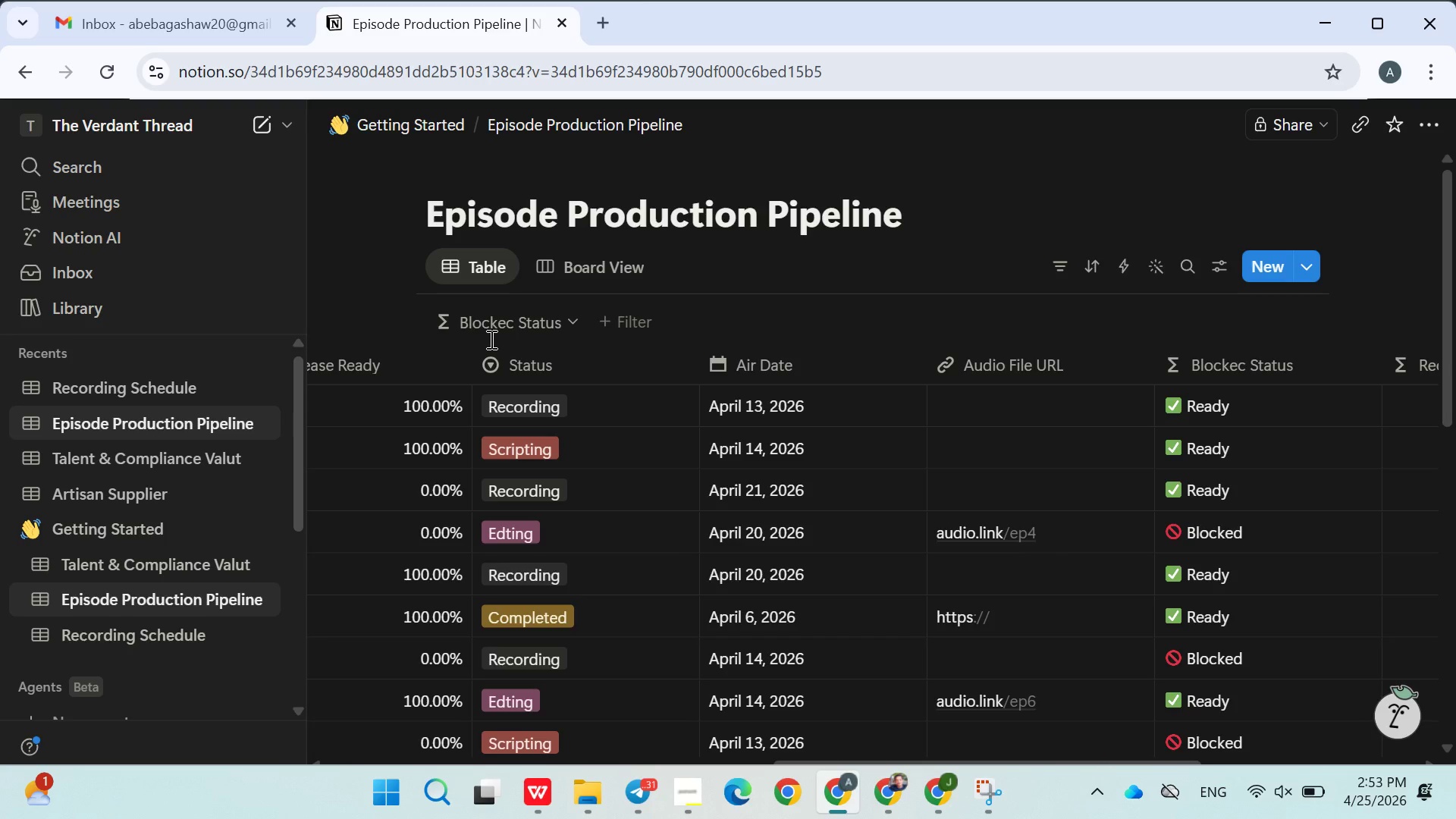 
left_click([479, 322])
 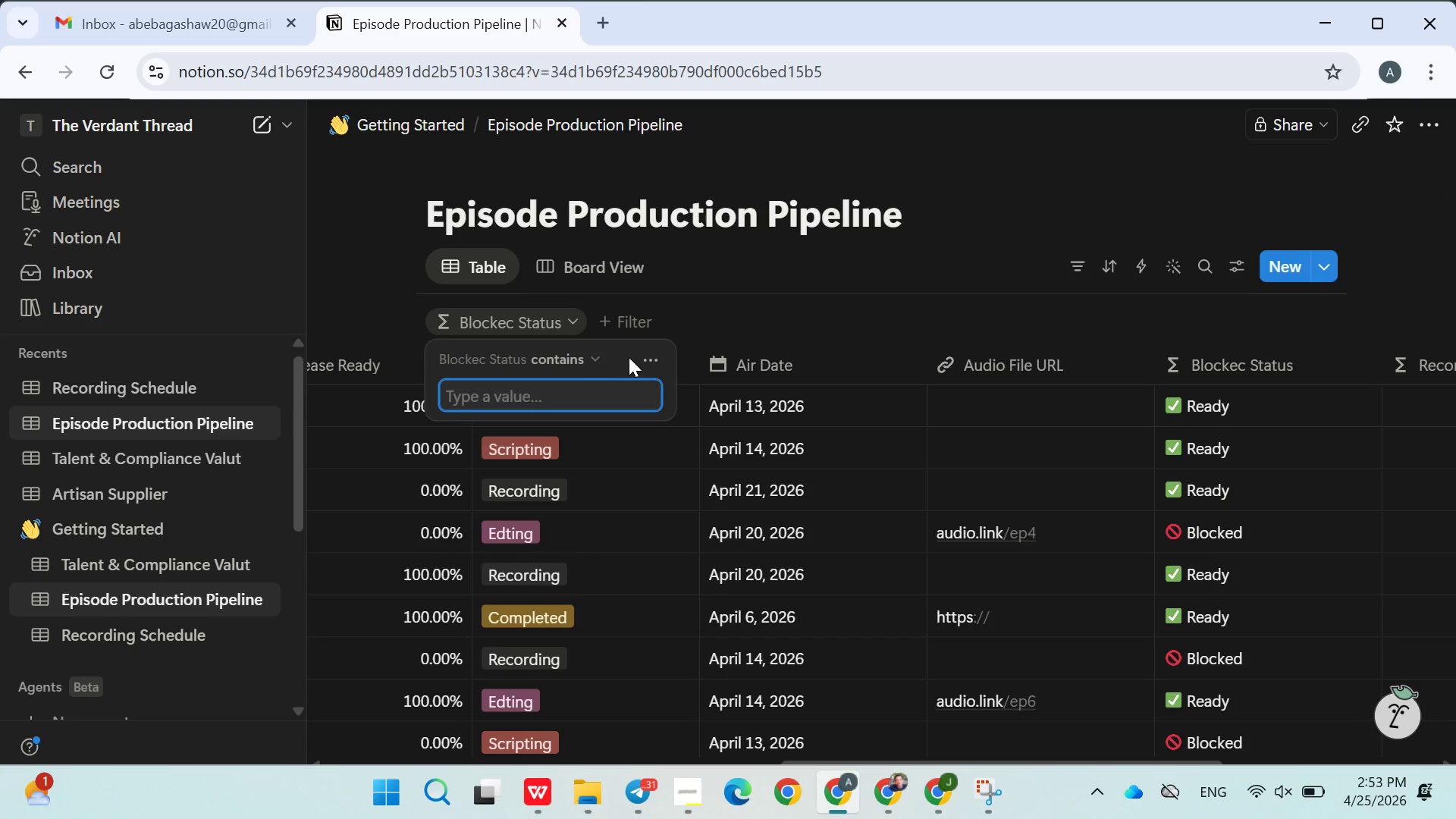 
left_click([647, 353])
 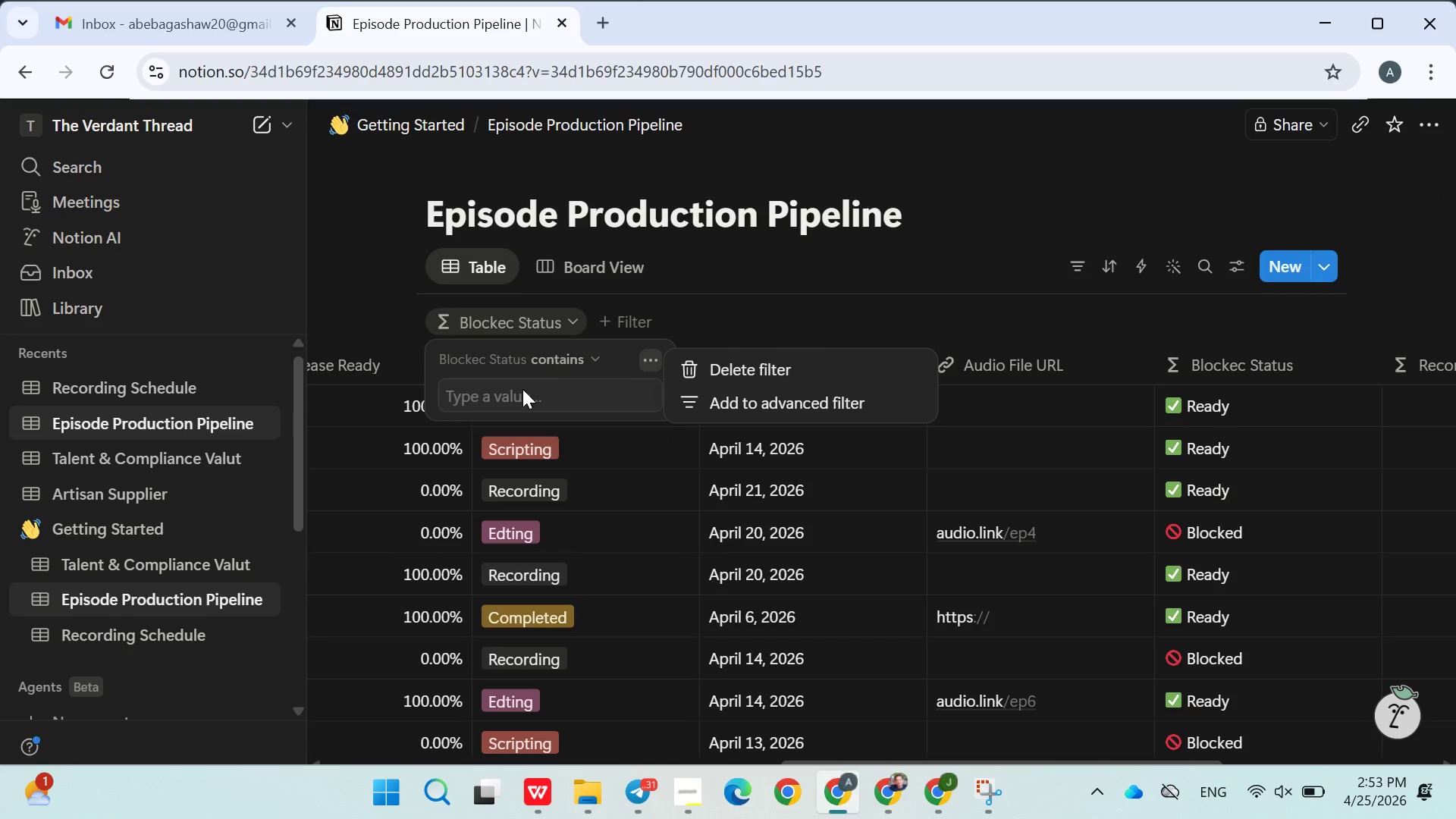 
double_click([522, 389])
 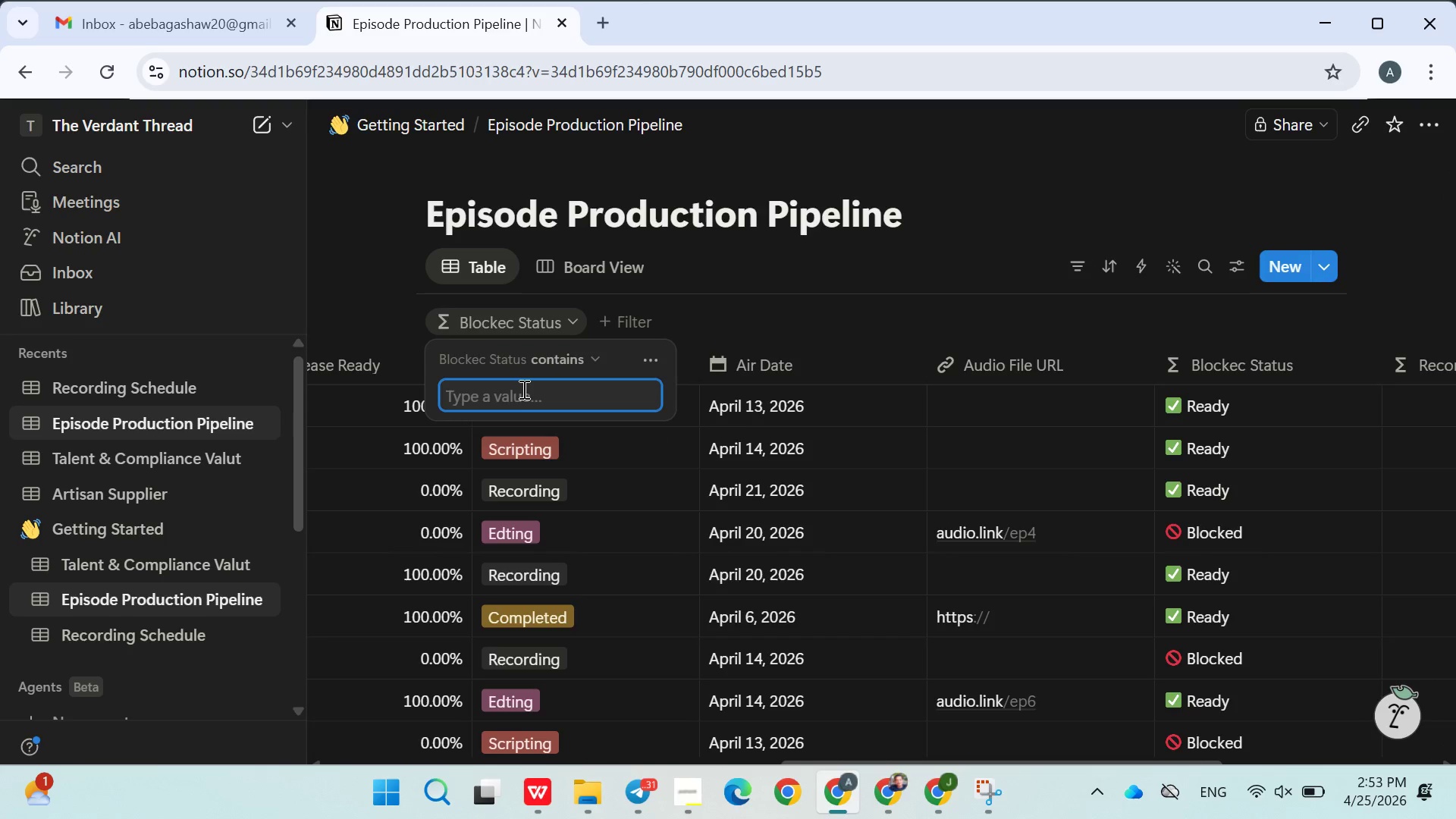 
type(Blocked)
 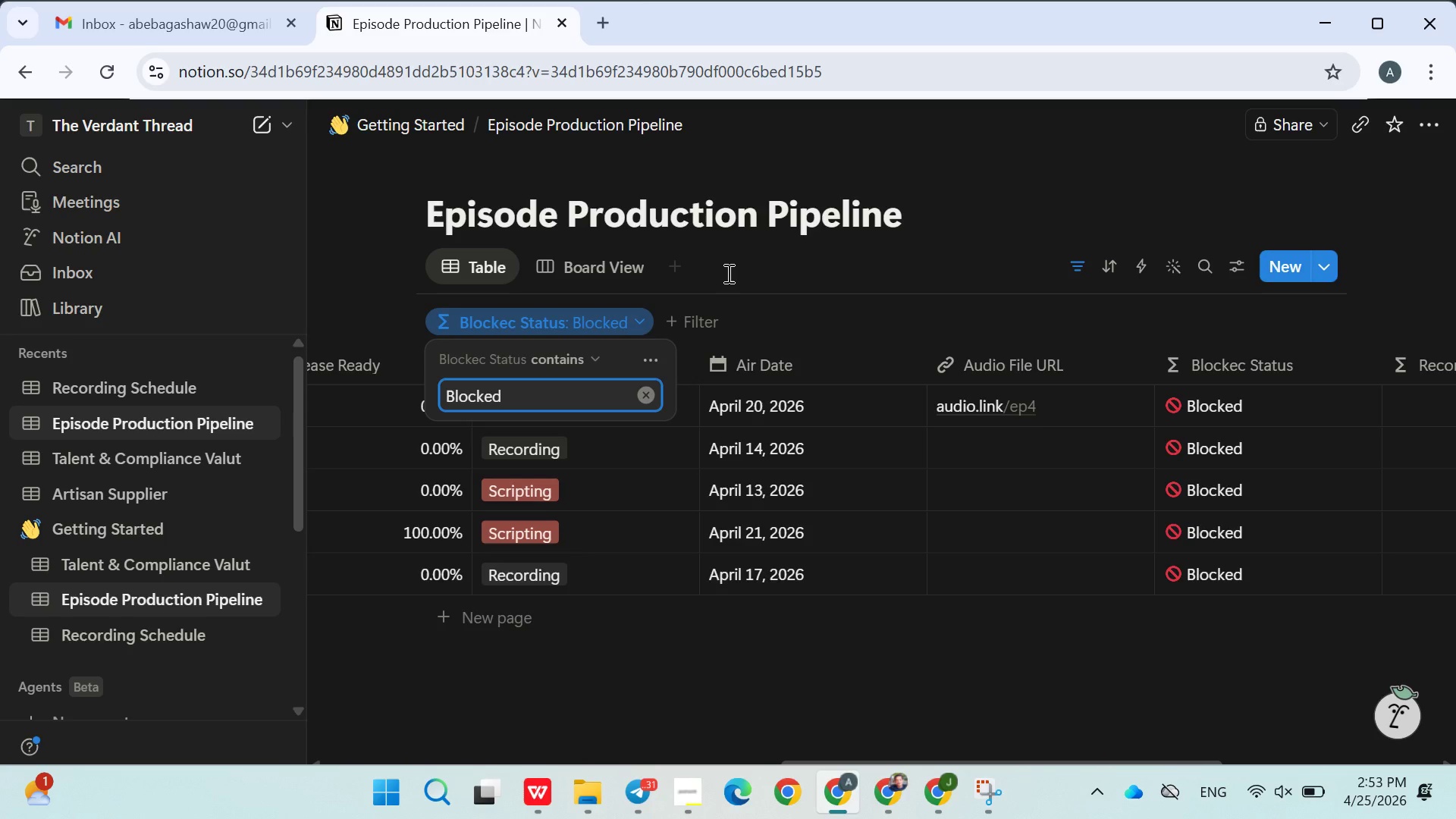 
left_click([738, 273])
 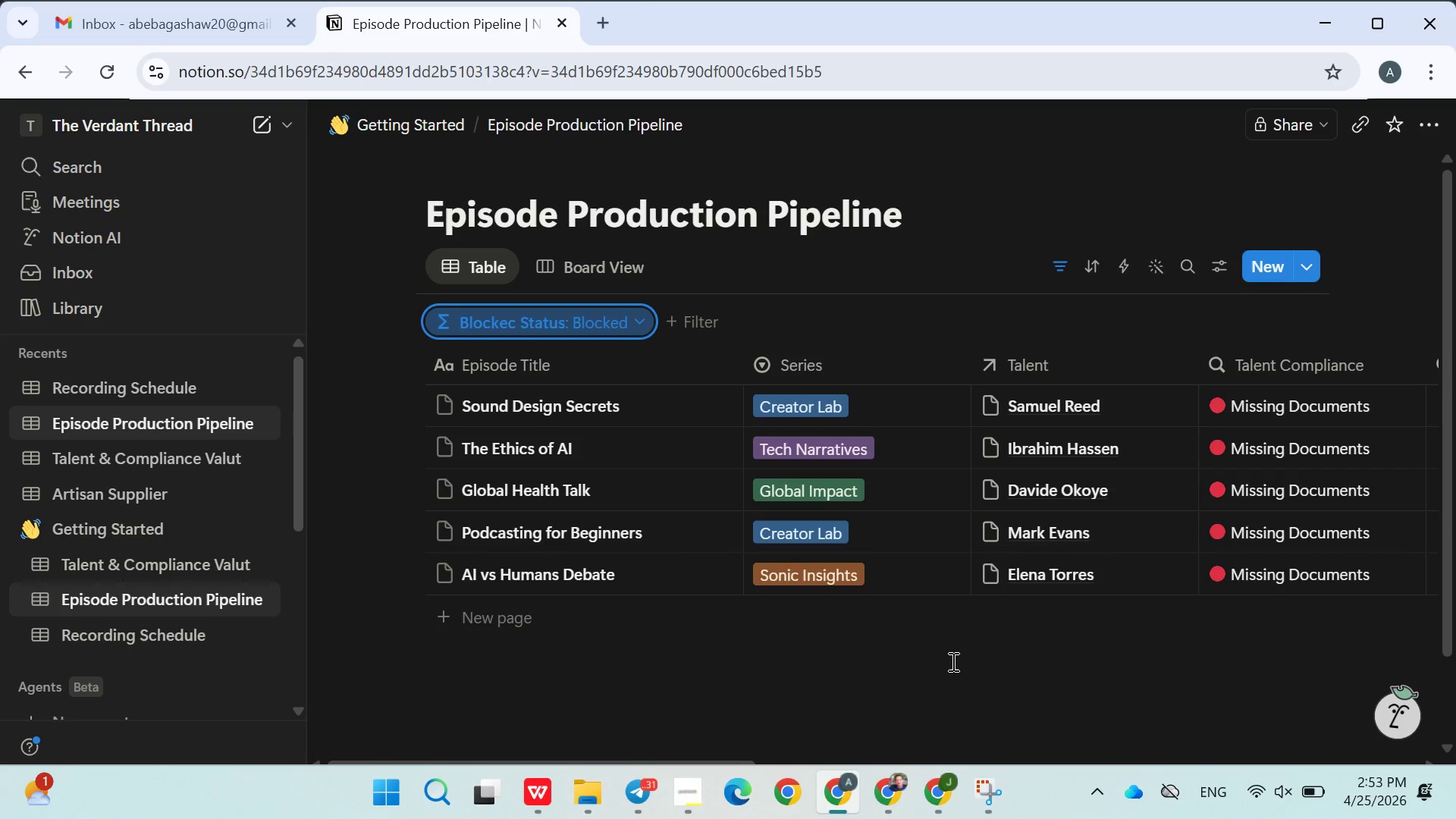 
wait(19.99)
 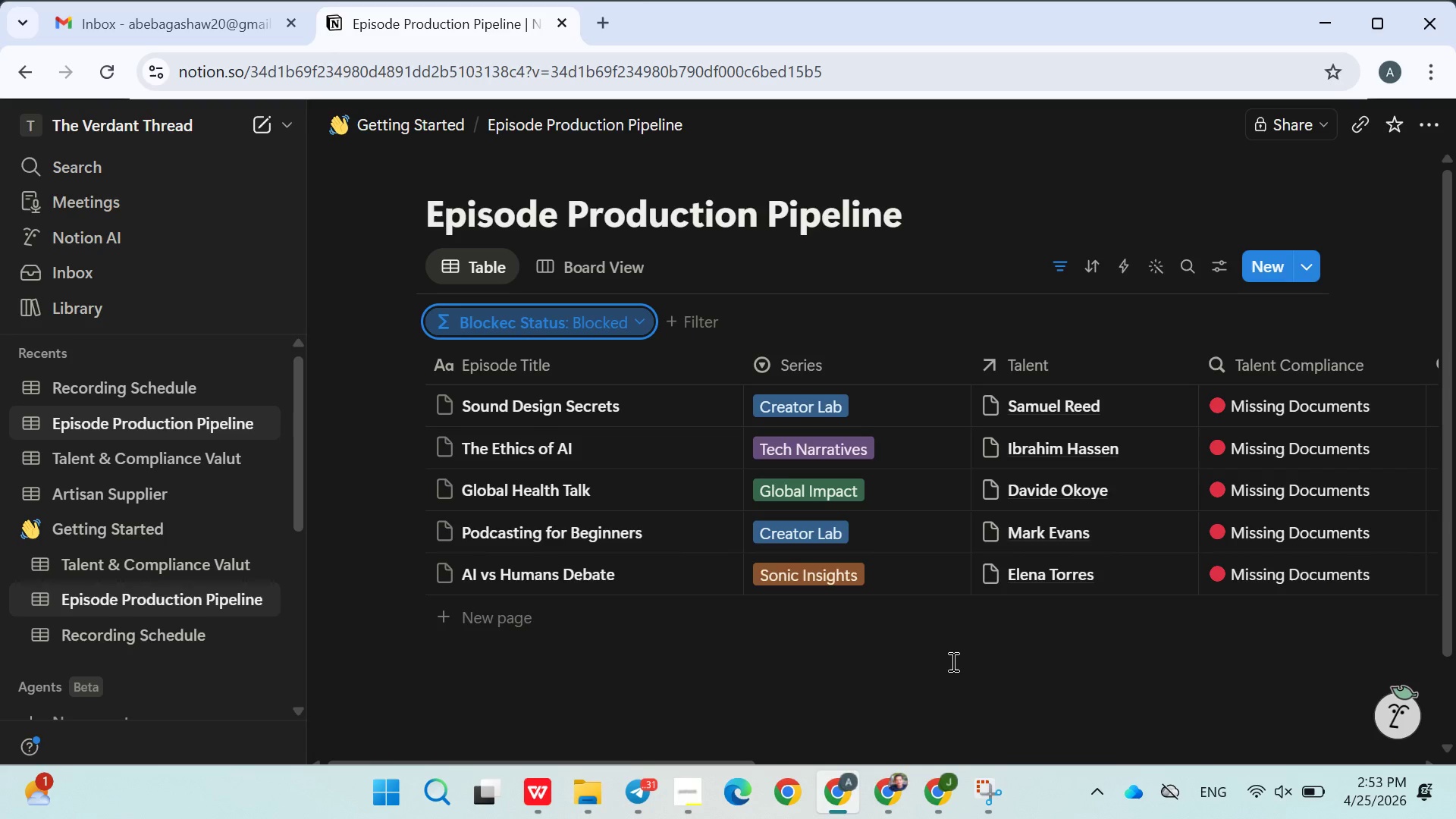 
left_click([138, 444])
 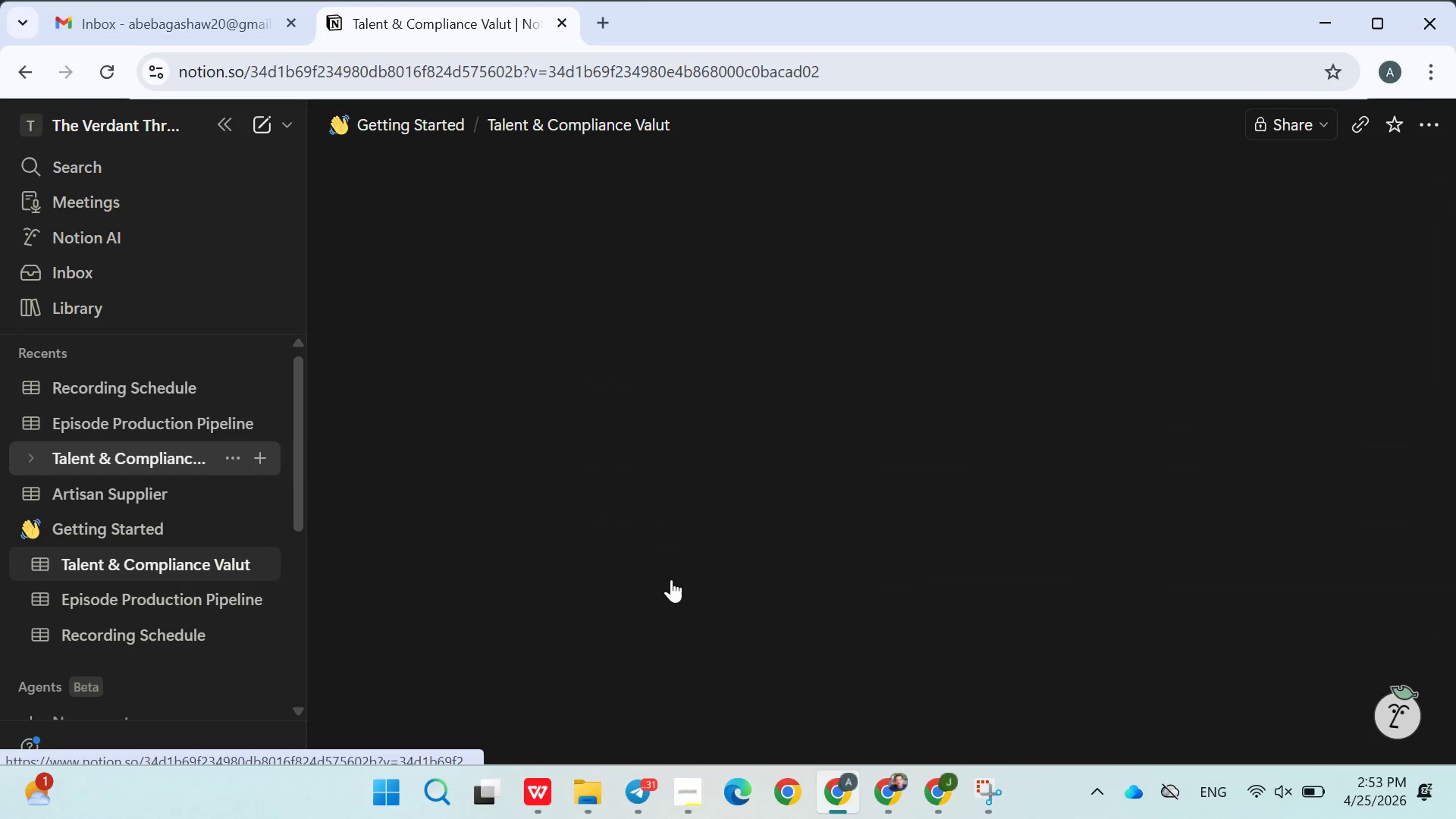 
mouse_move([714, 588])
 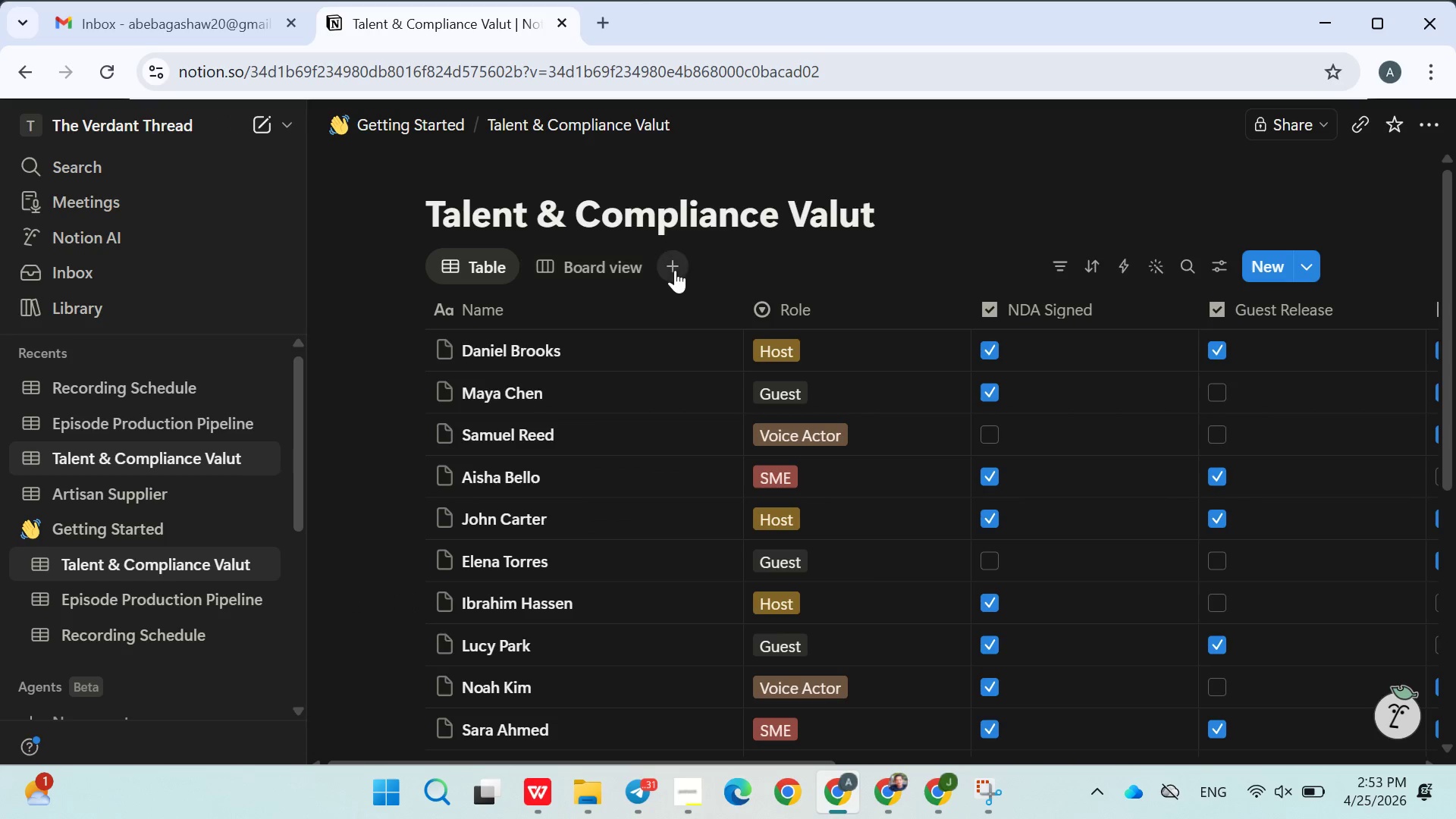 
left_click([676, 268])
 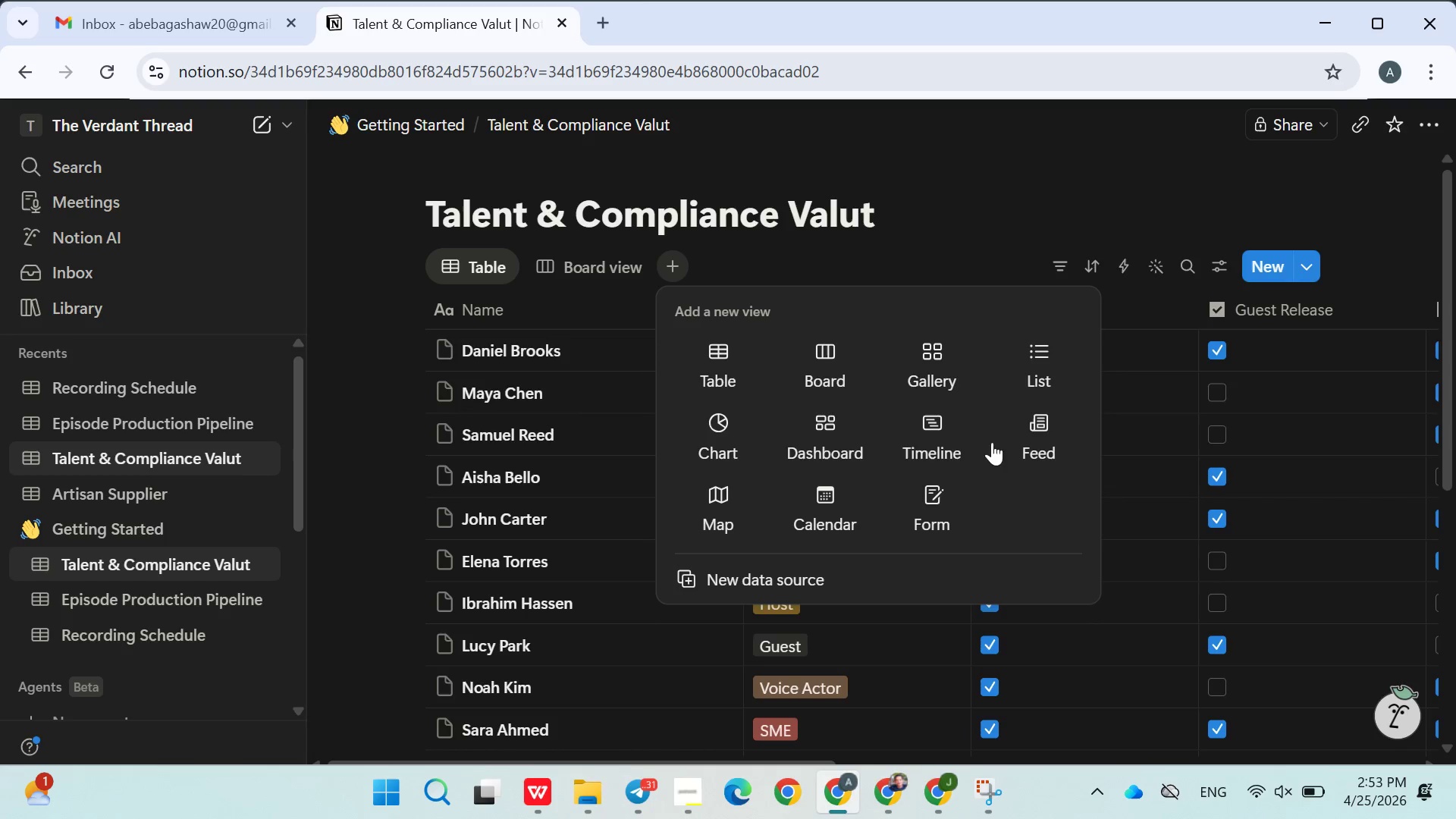 
left_click([940, 437])
 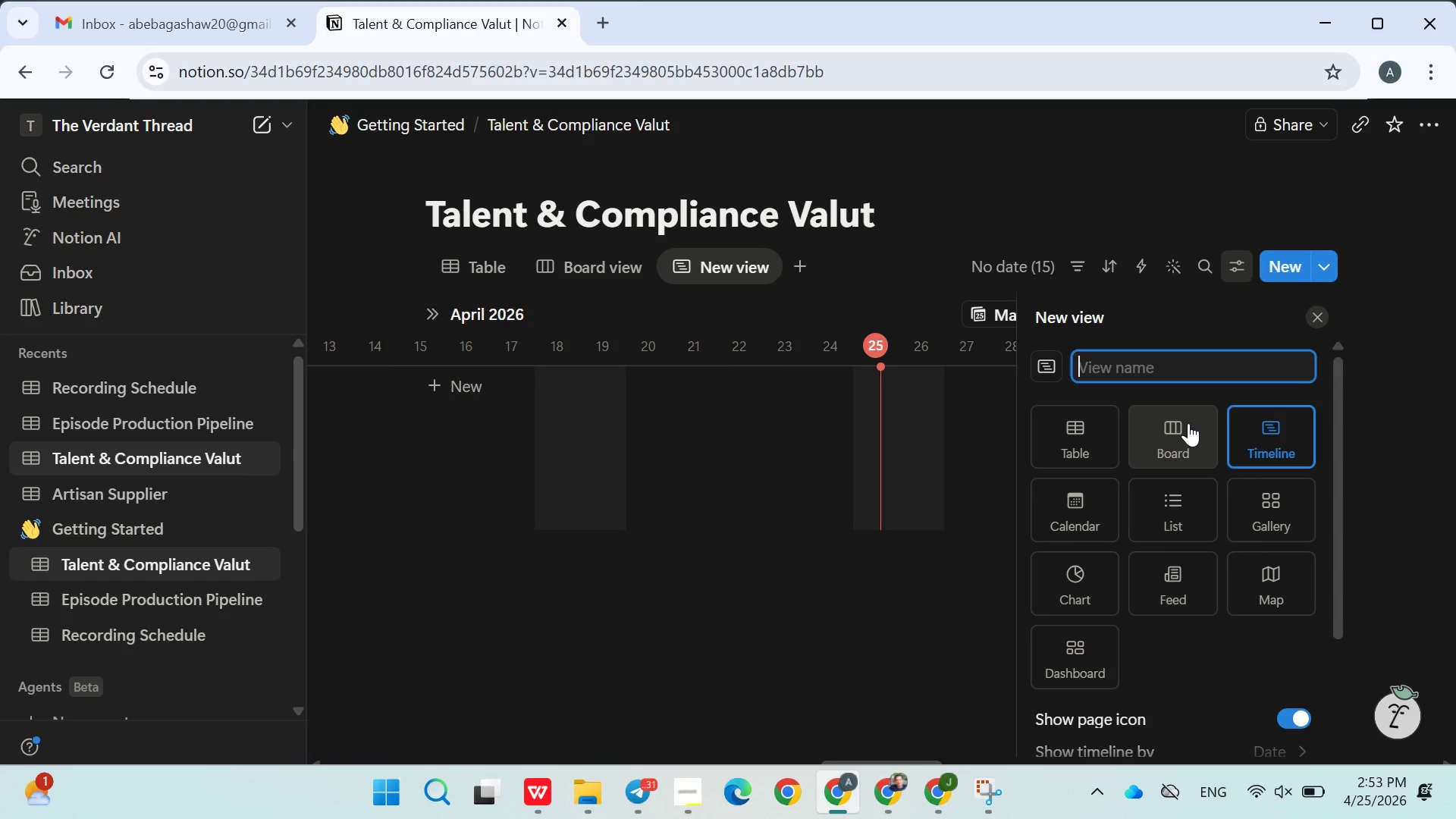 
wait(7.06)
 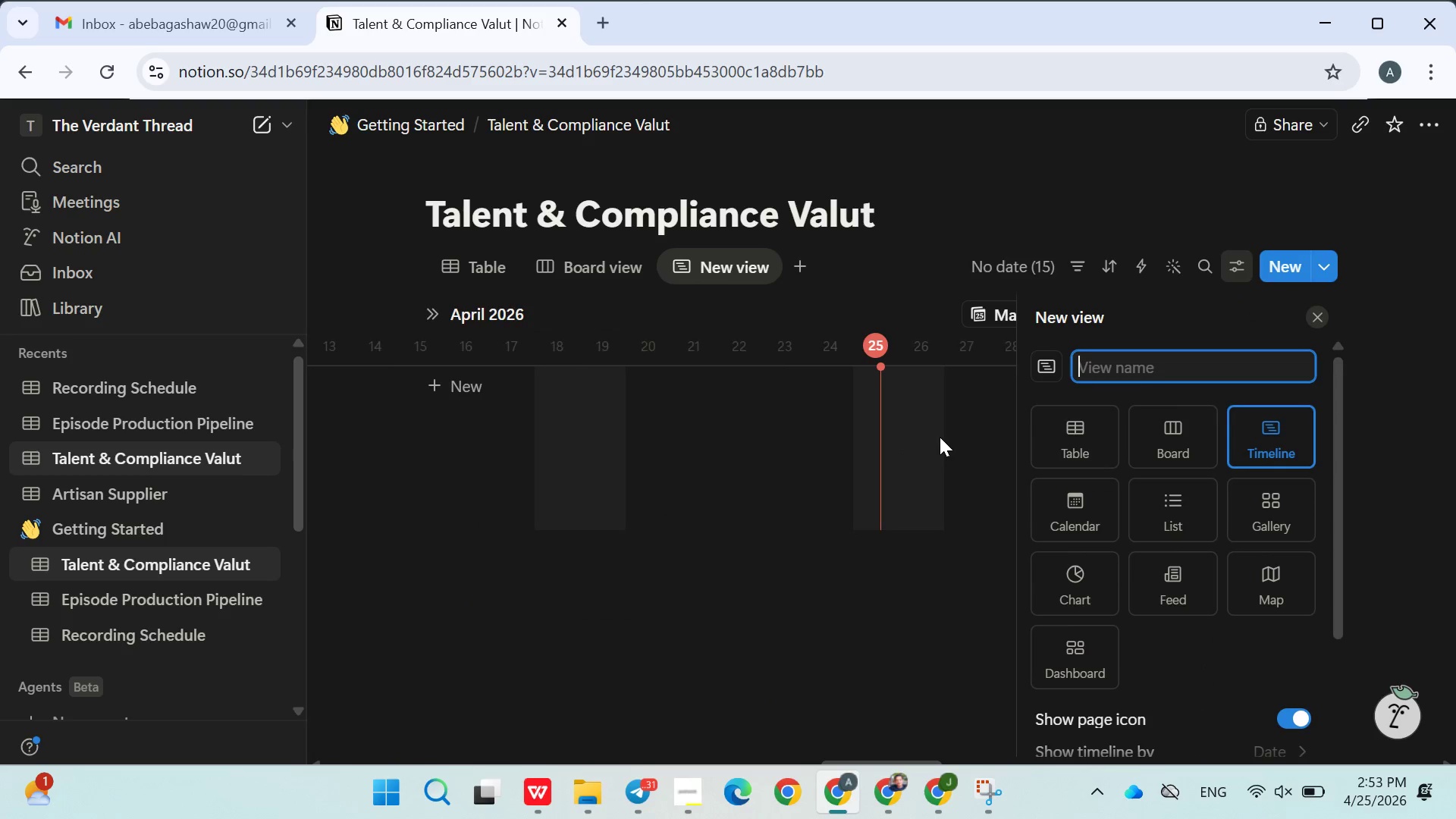 
type(Operations Overview)
 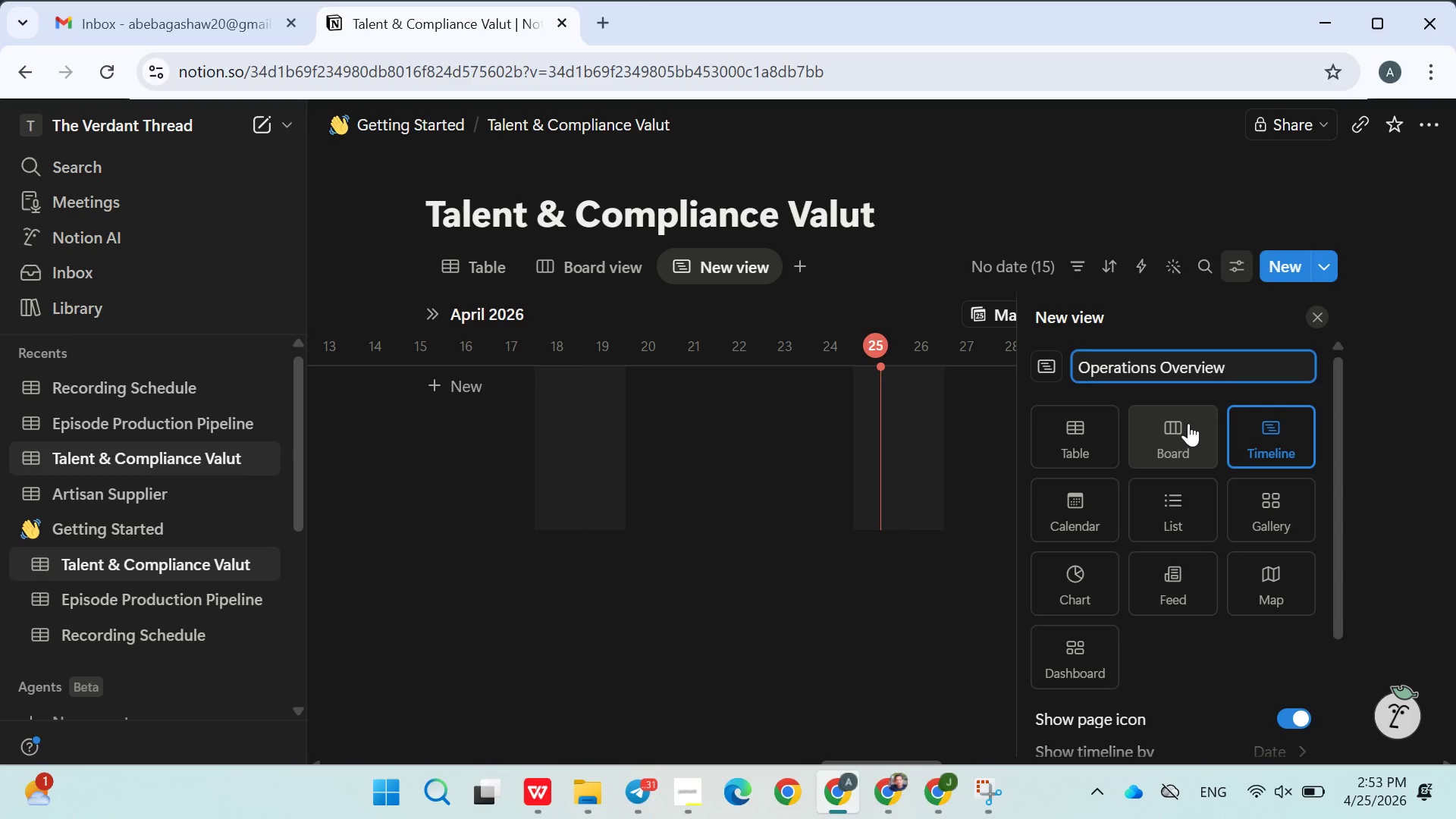 
left_click([1128, 152])
 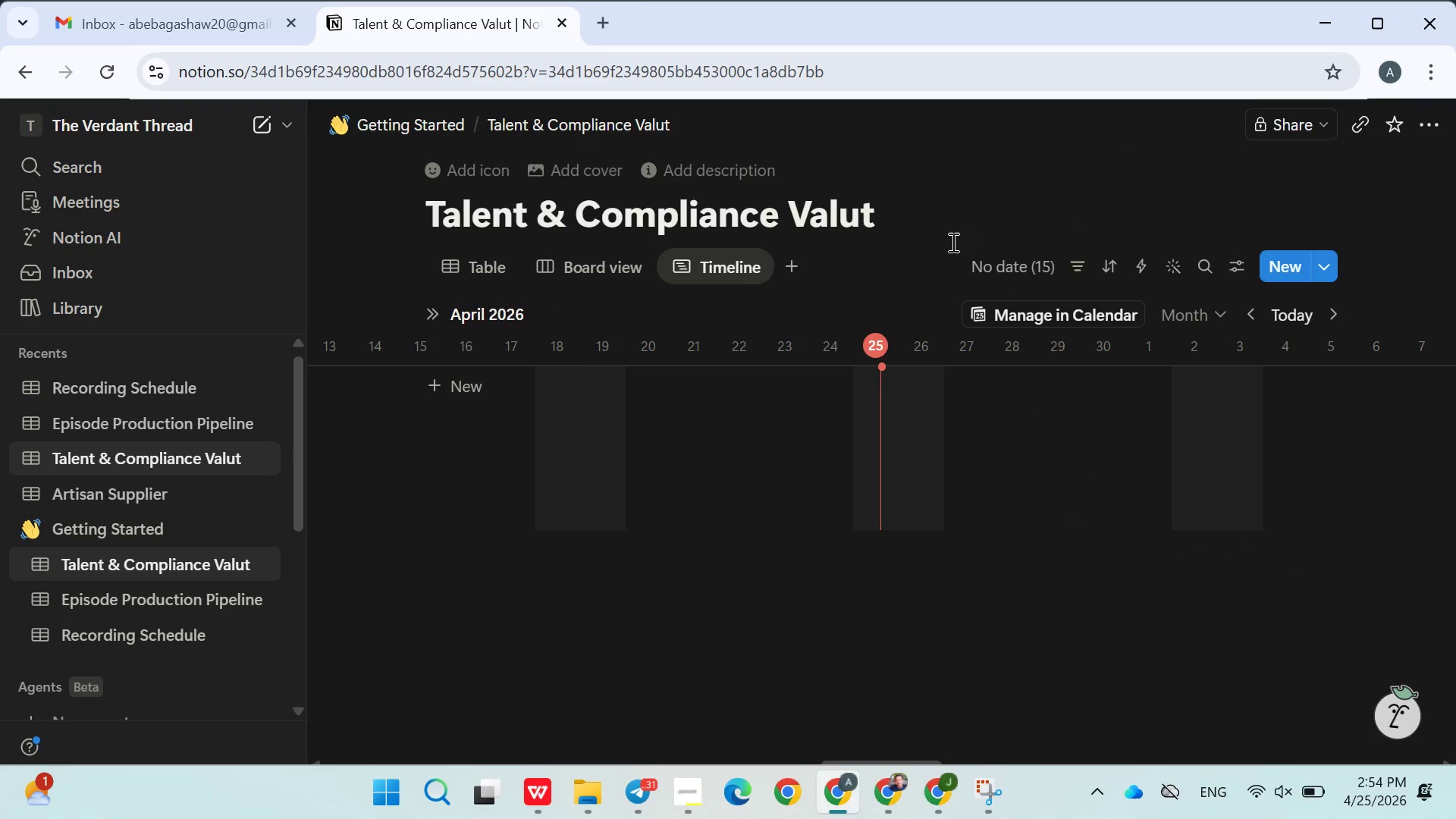 
left_click([743, 275])
 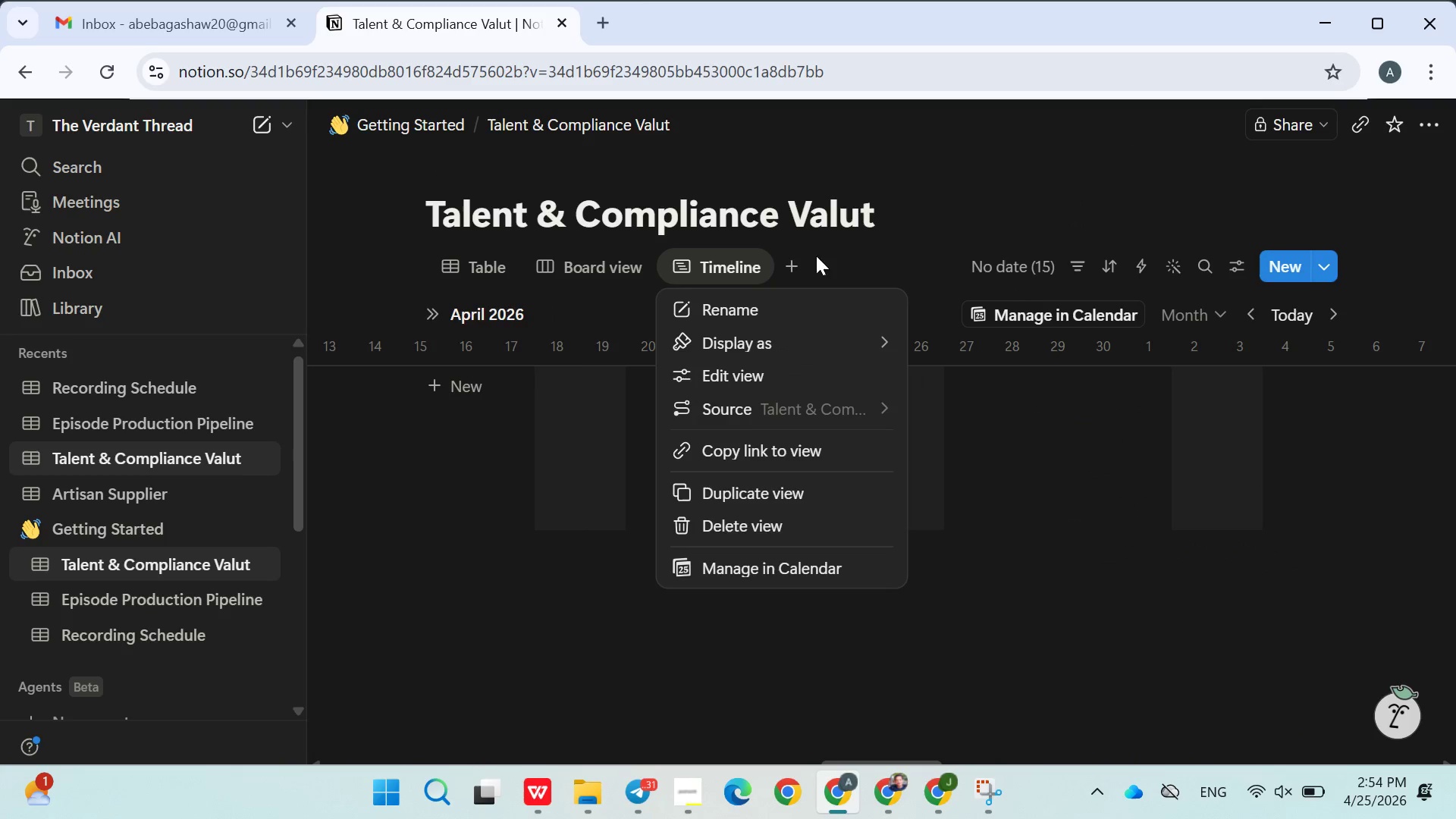 
left_click([924, 249])
 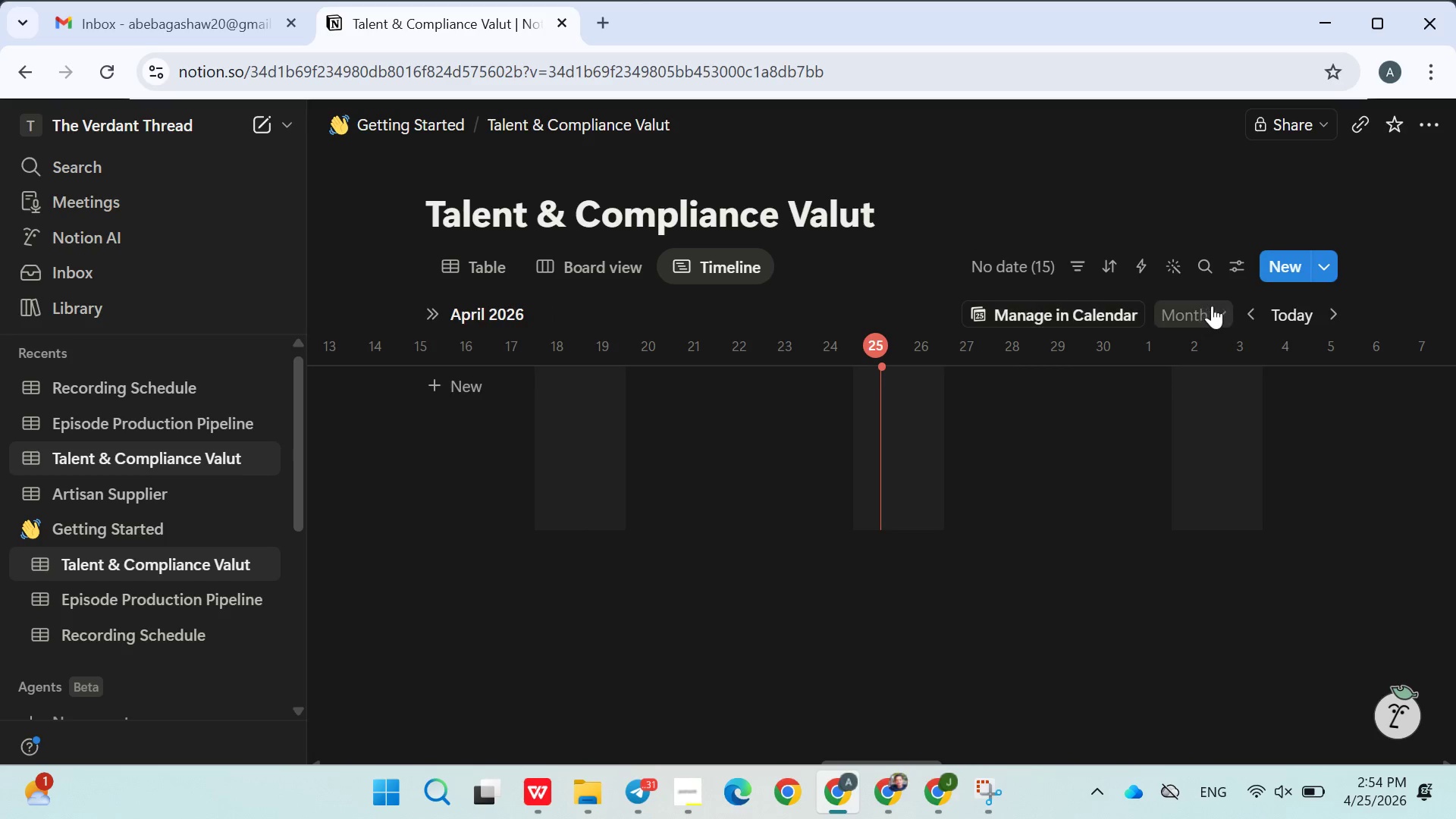 
left_click([1285, 306])
 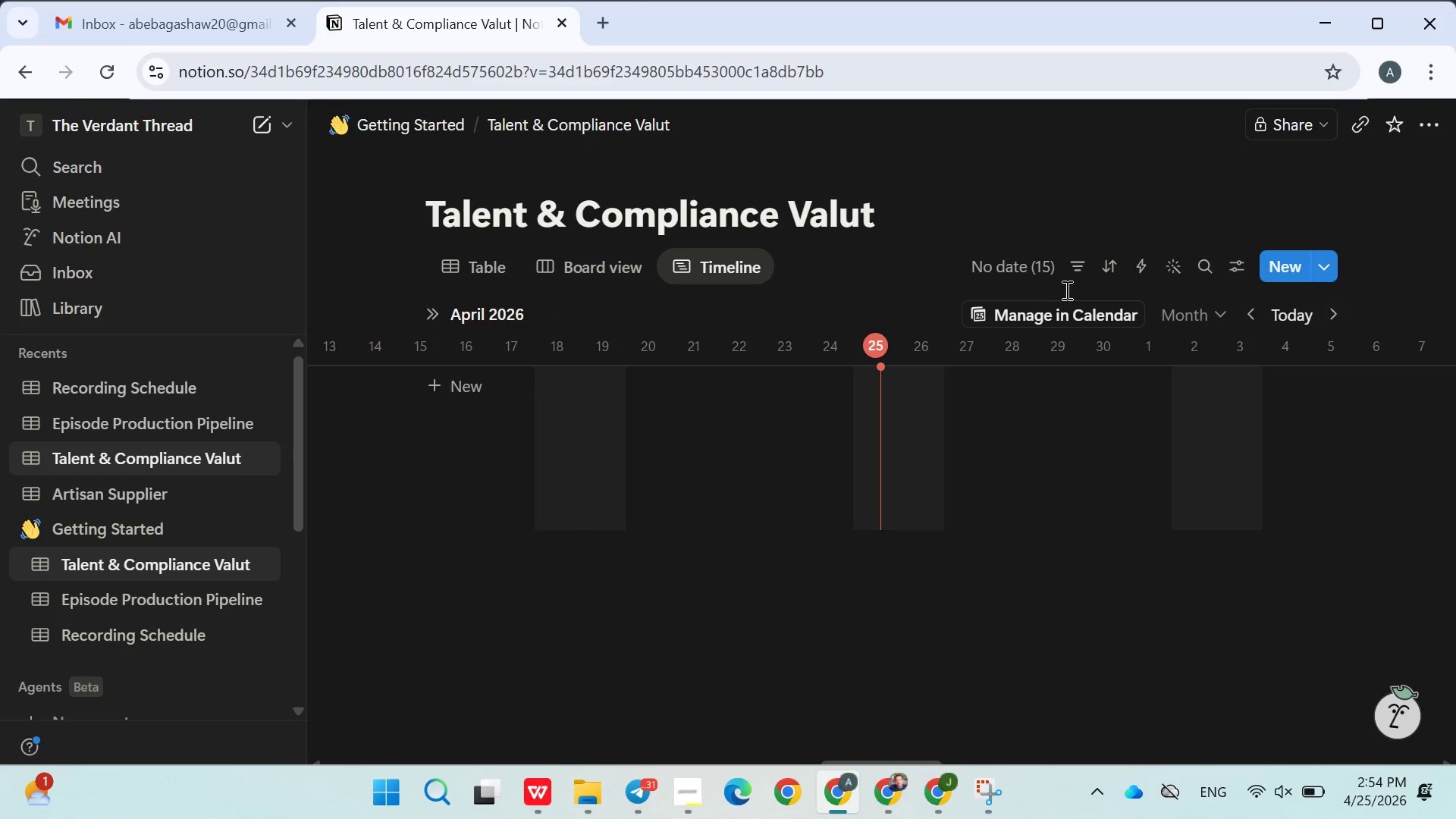 
wait(6.94)
 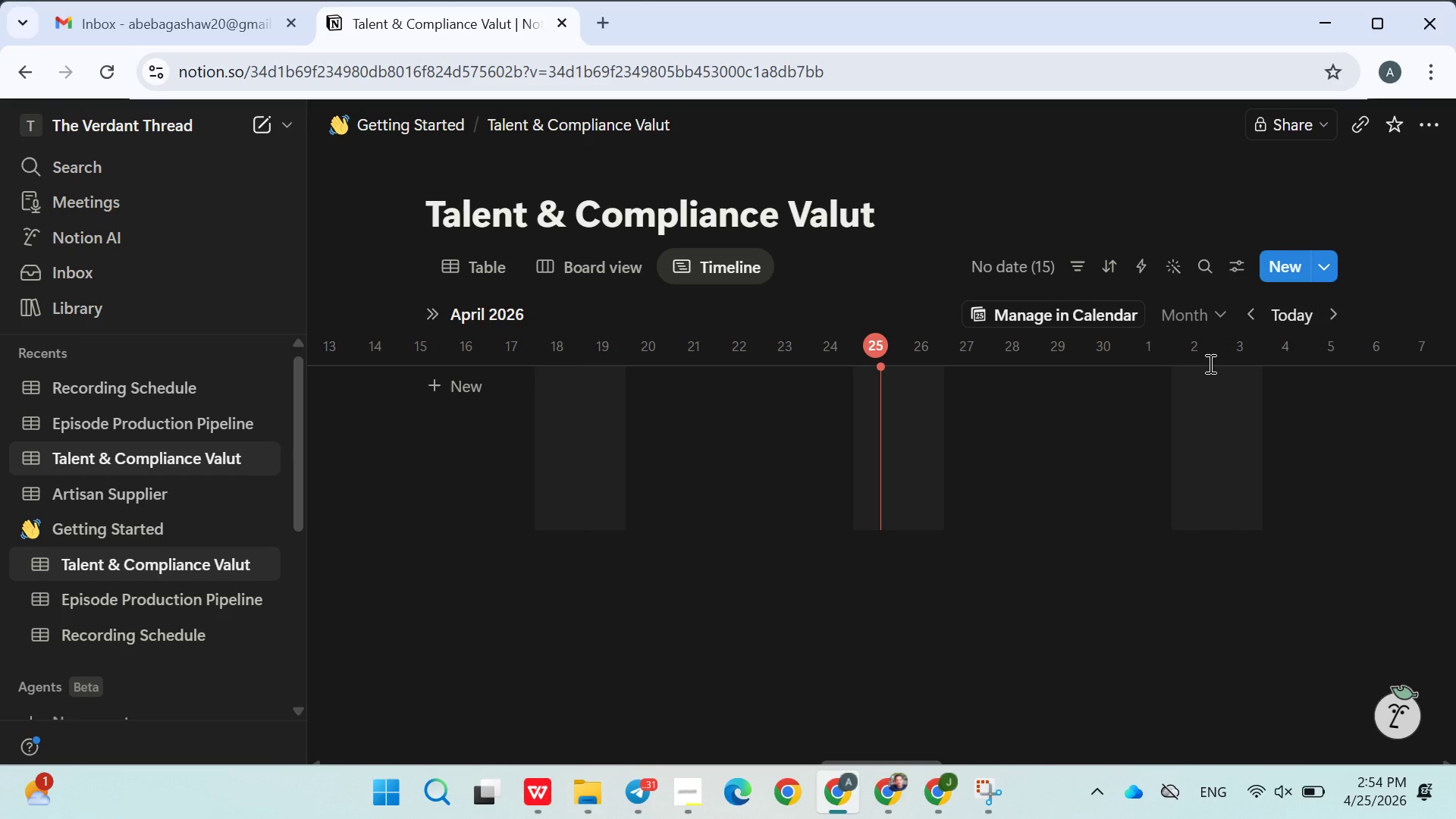 
left_click([1086, 267])
 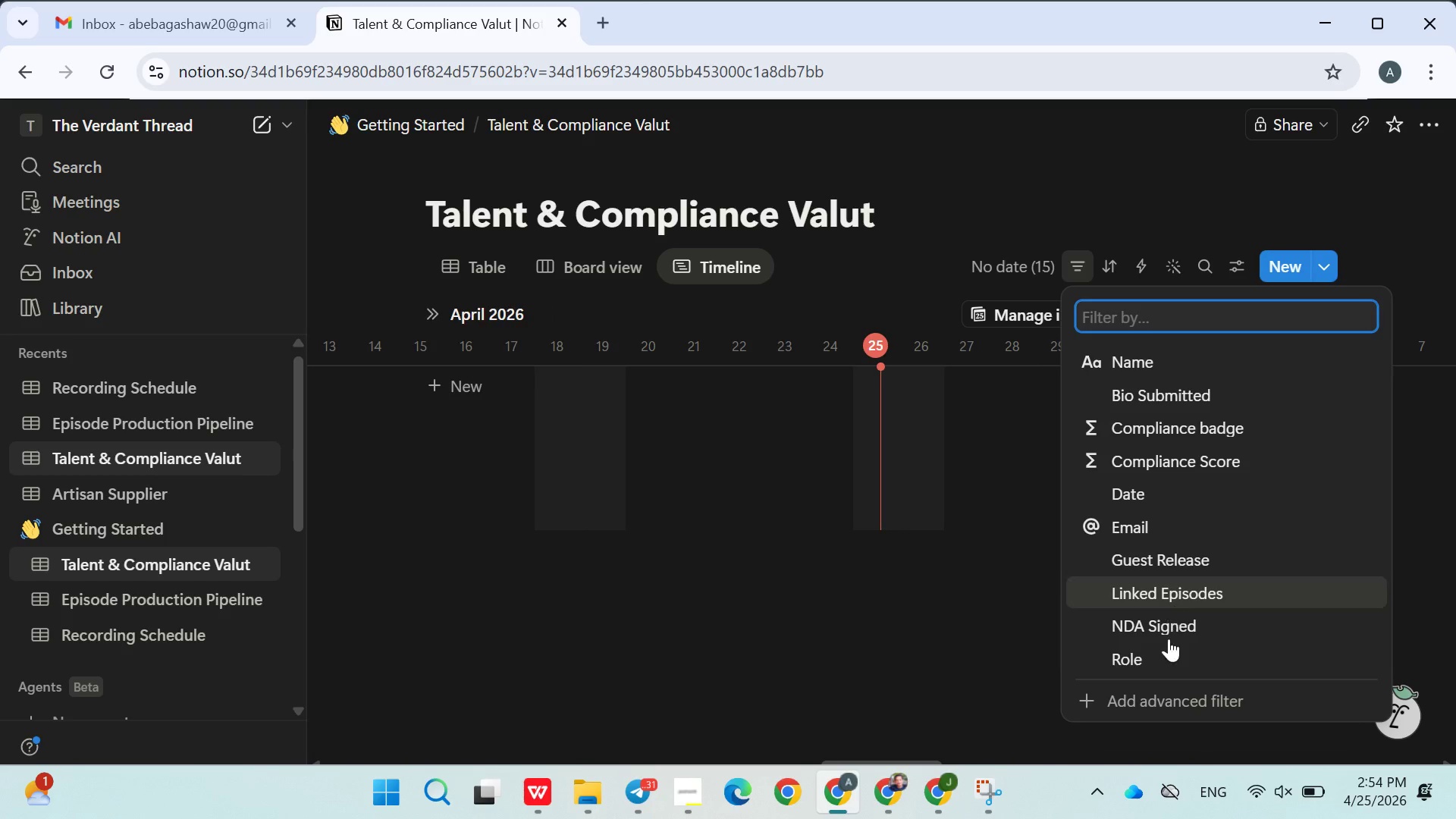 
wait(5.31)
 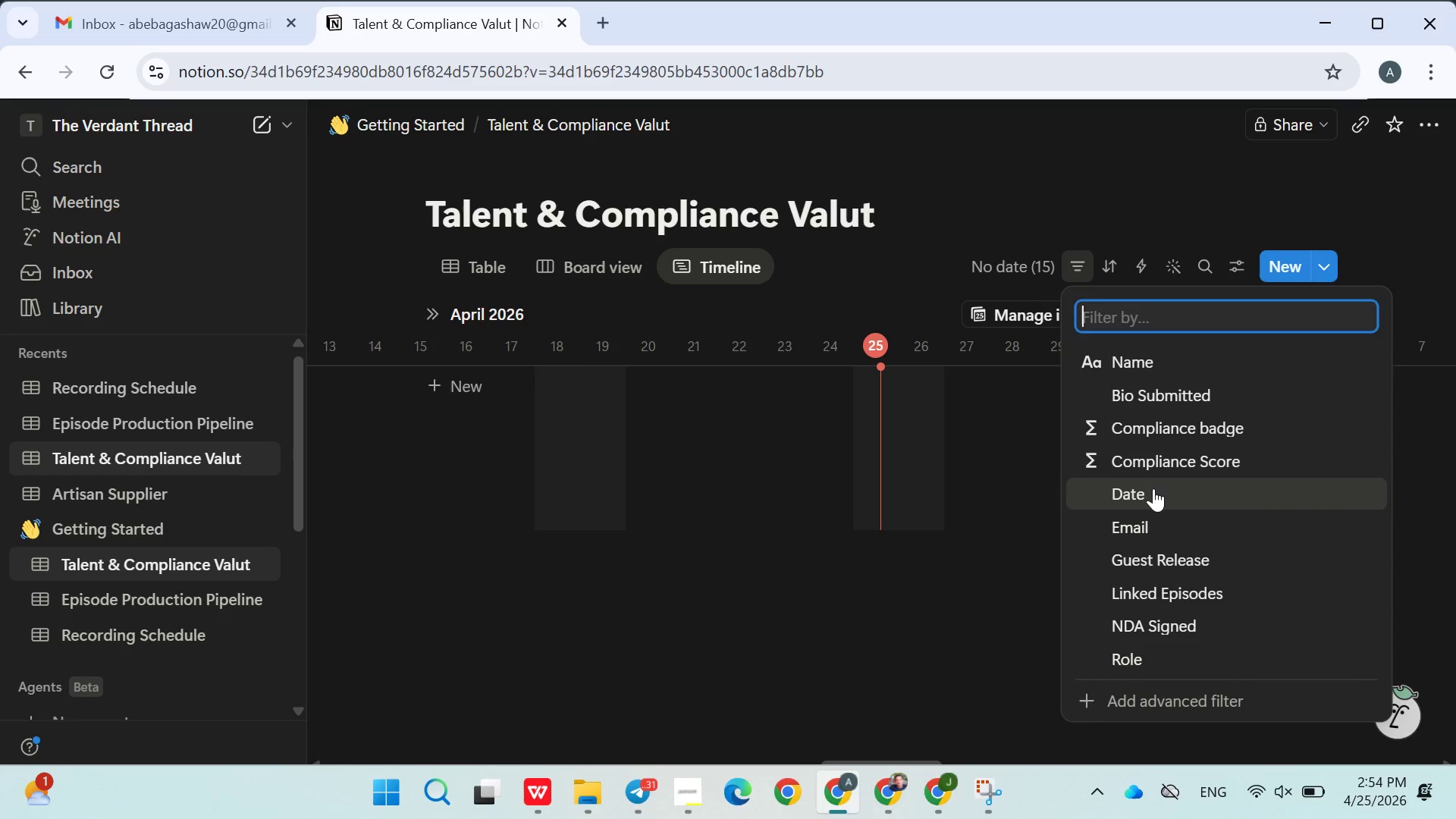 
left_click([1142, 486])
 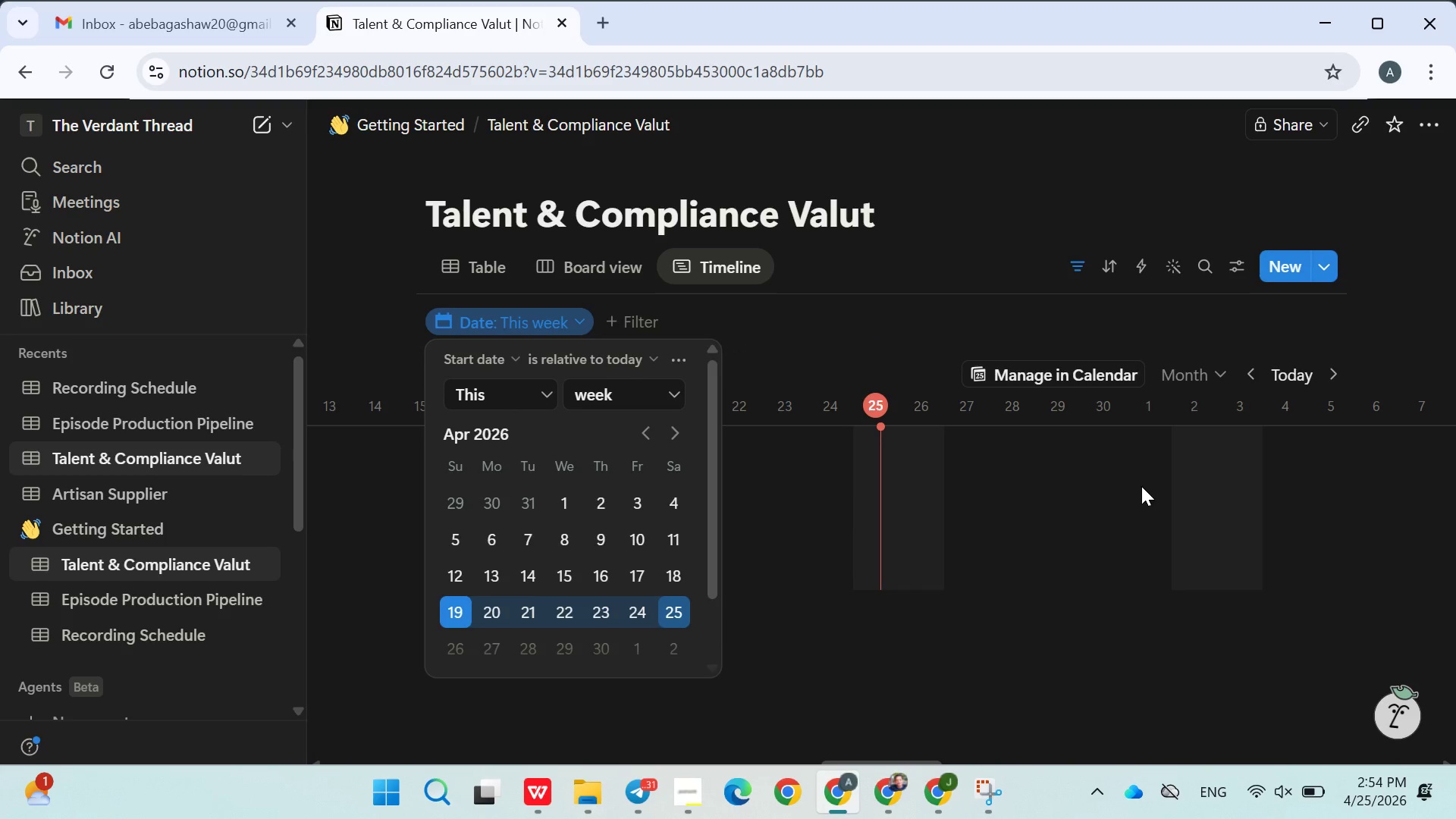 
mouse_move([854, 393])
 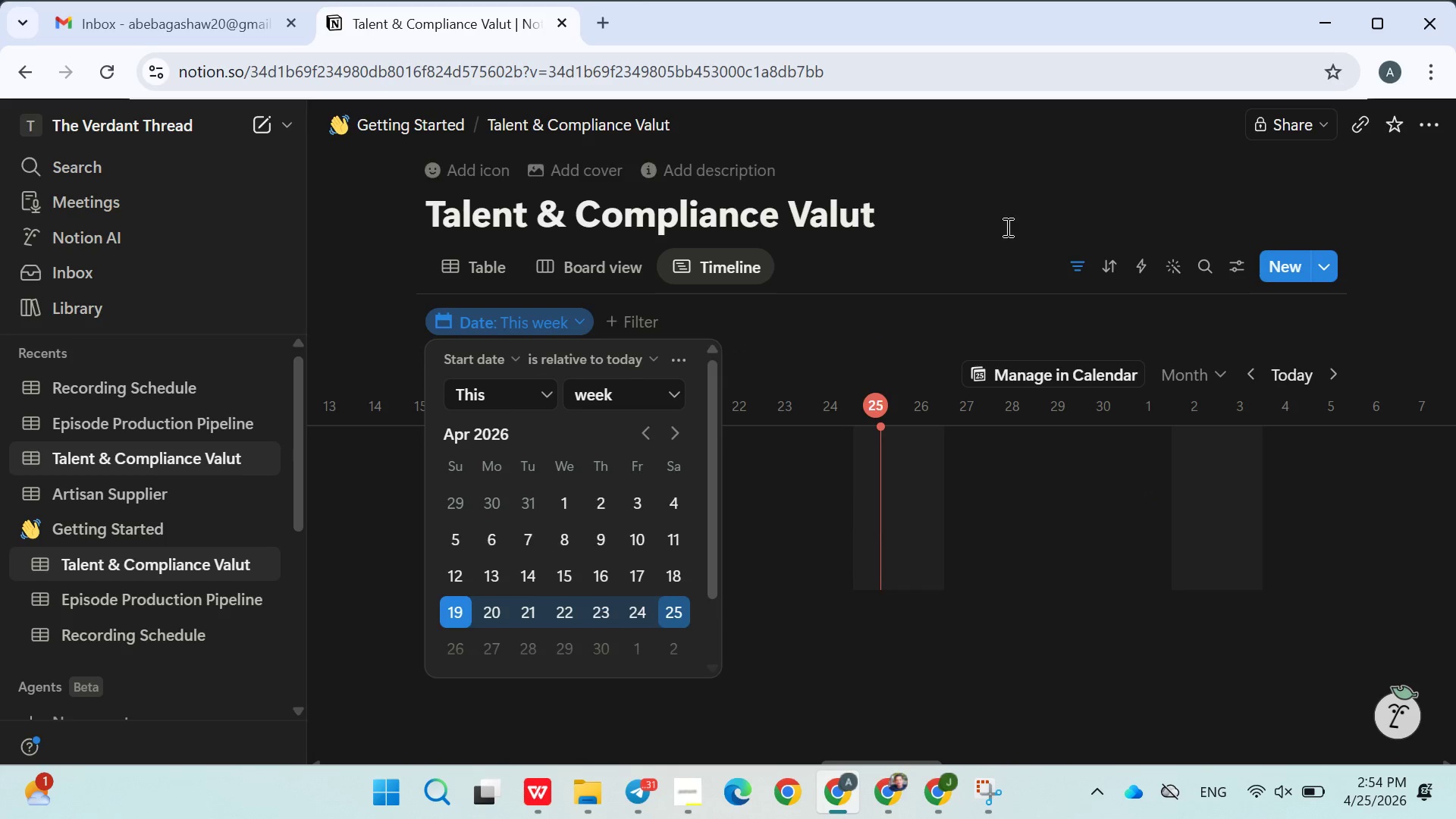 
left_click([1006, 227])
 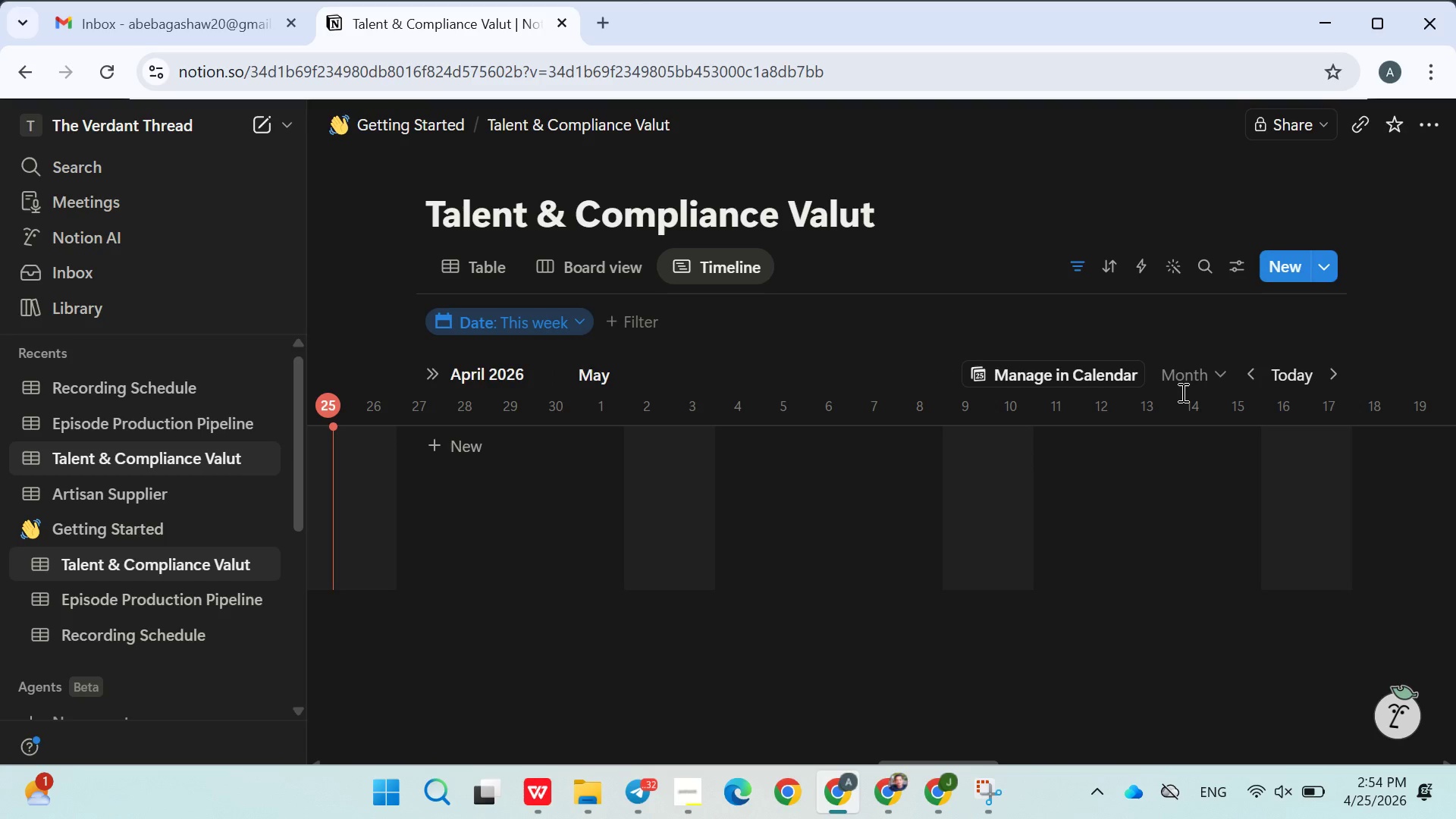 
left_click([1288, 370])
 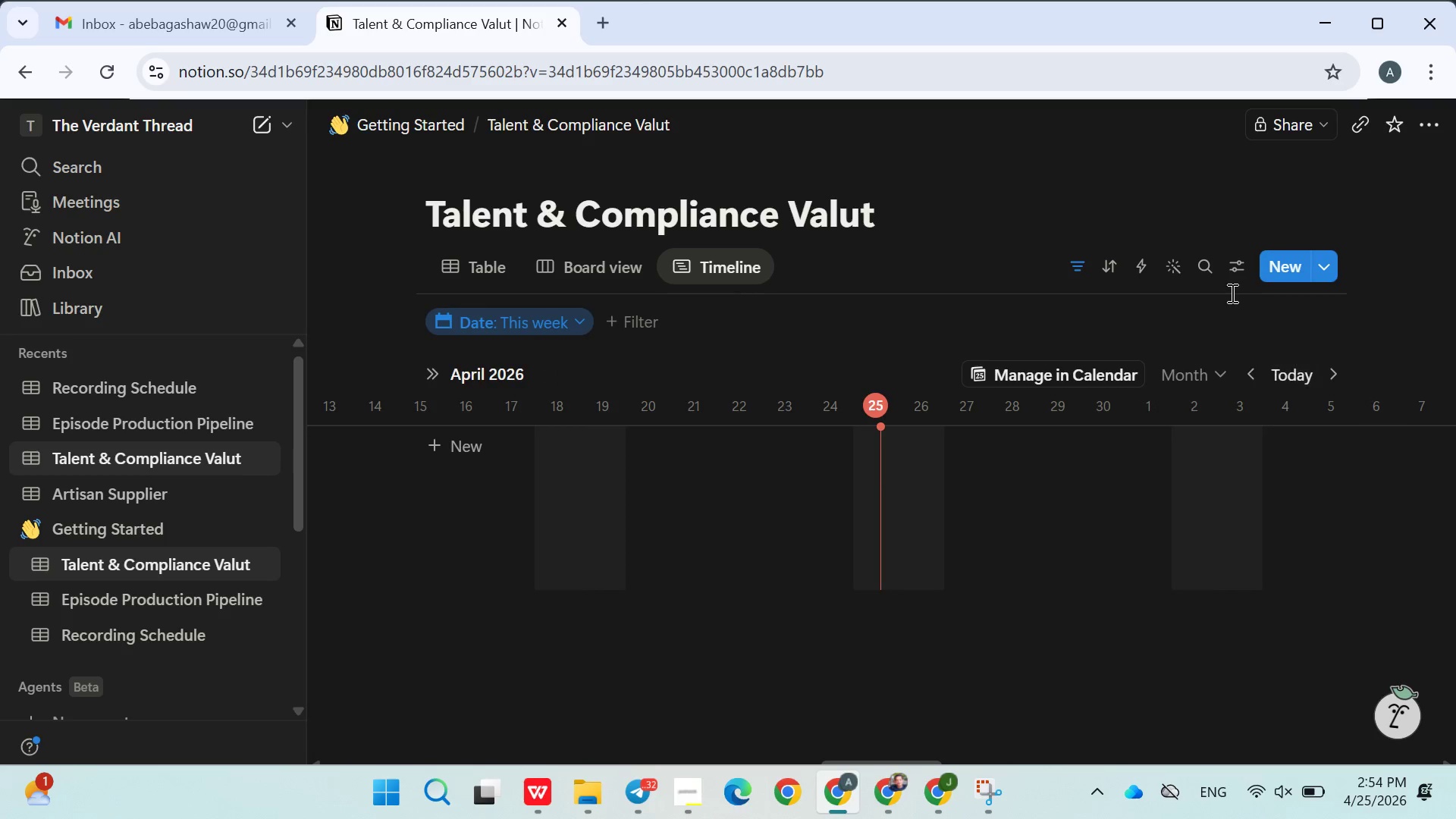 
left_click([1228, 275])
 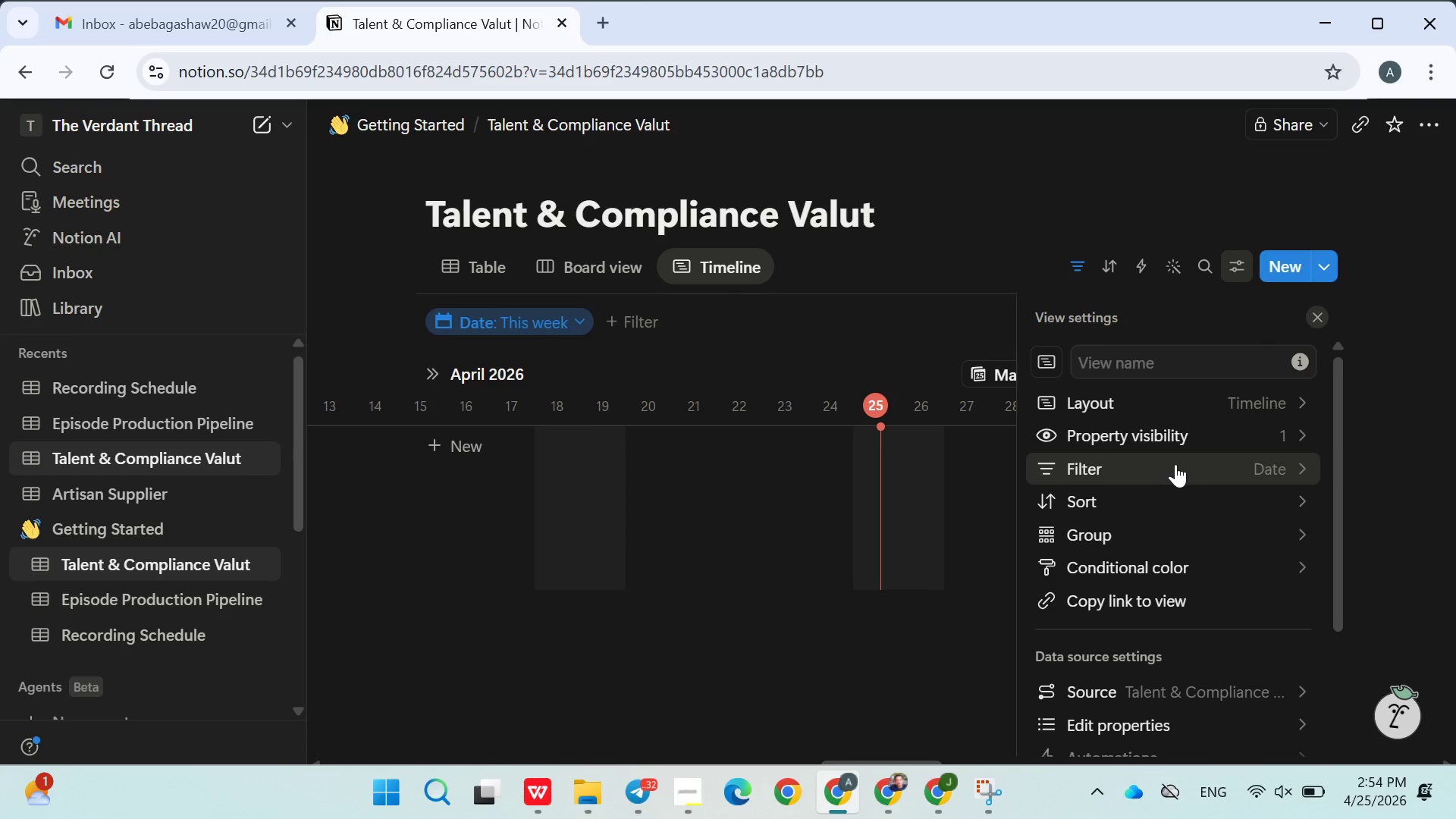 
left_click([1176, 465])
 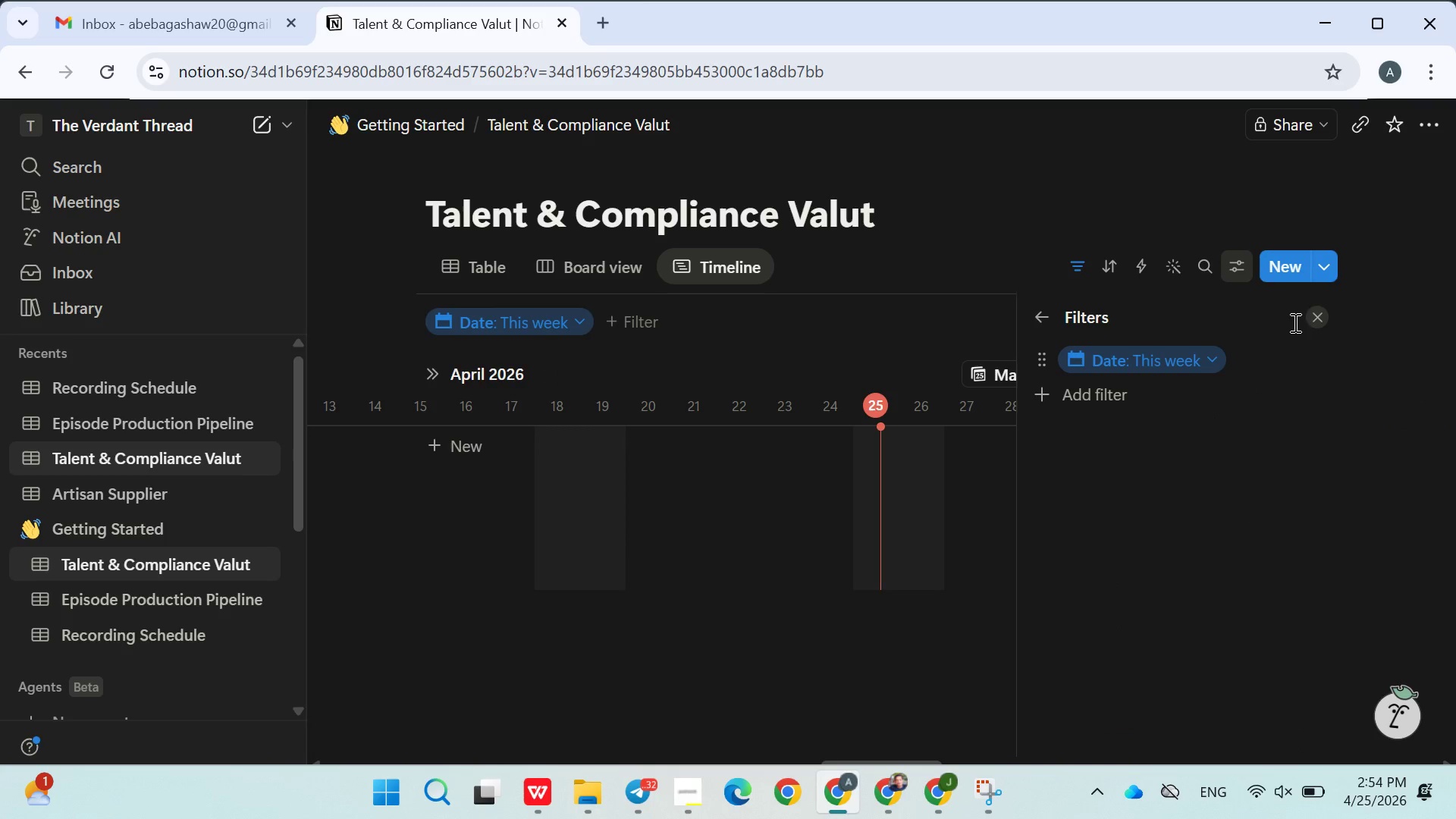 
left_click([1311, 323])
 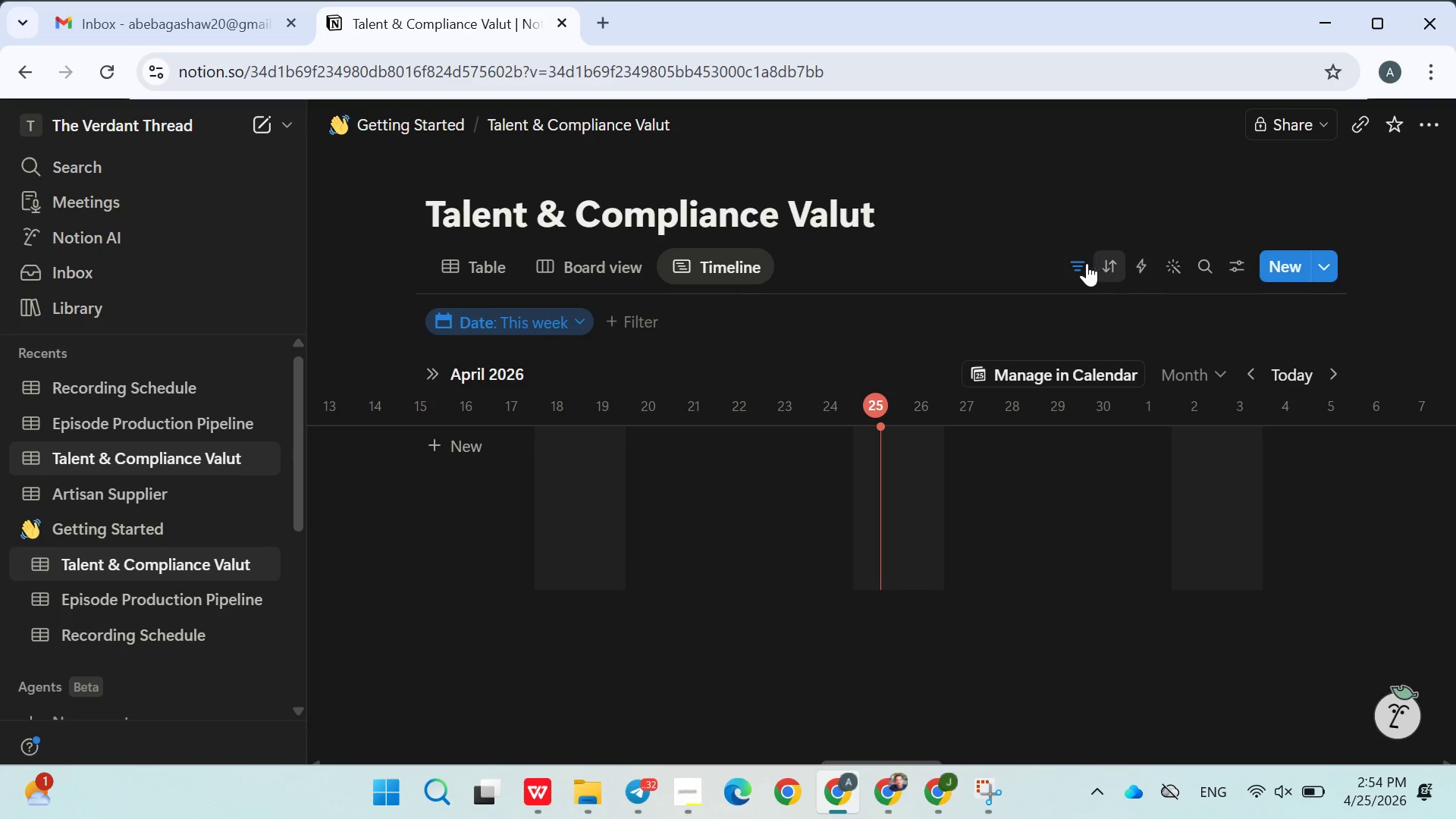 
left_click([1083, 263])
 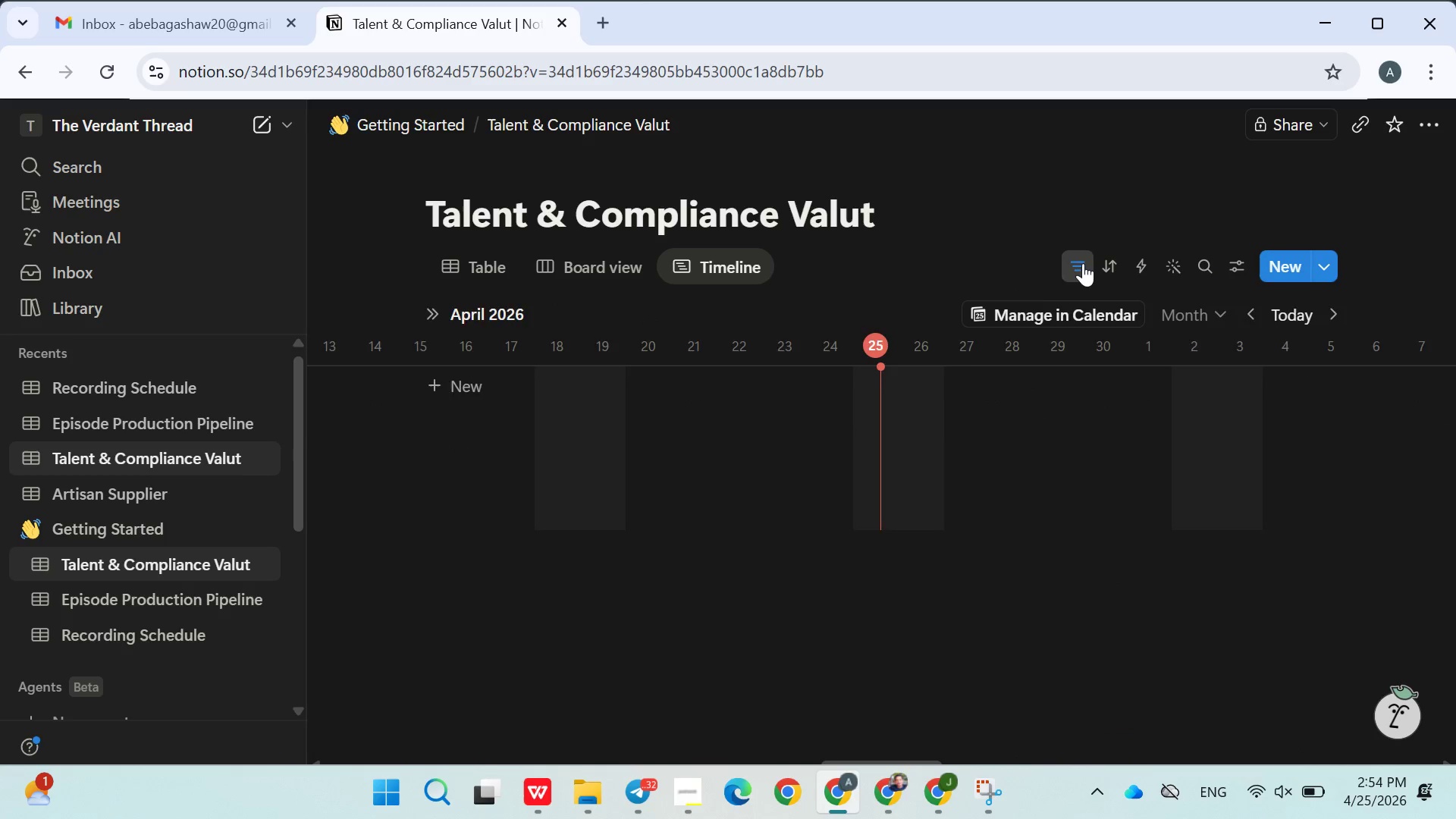 
double_click([1083, 263])
 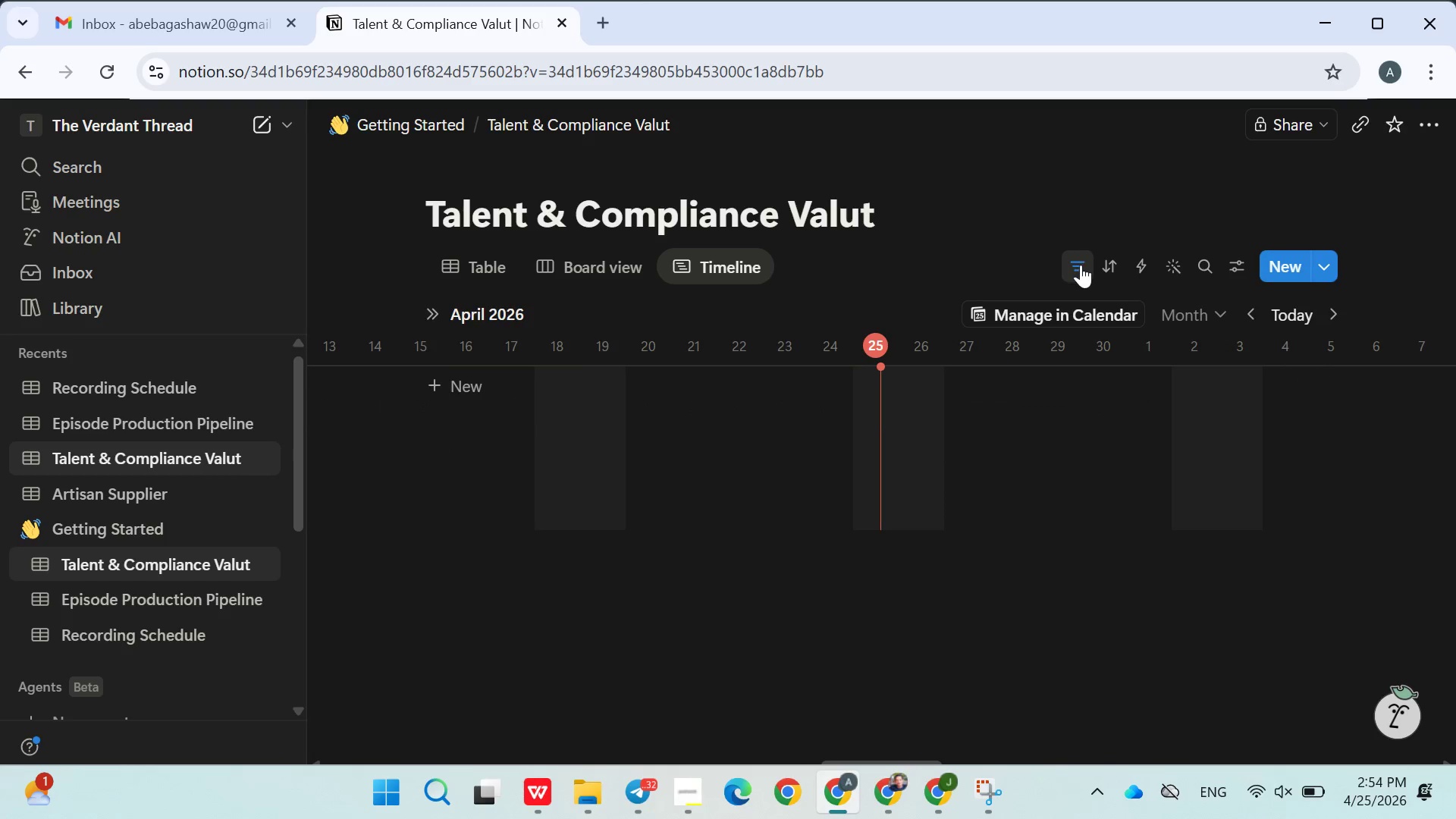 
left_click([1081, 265])
 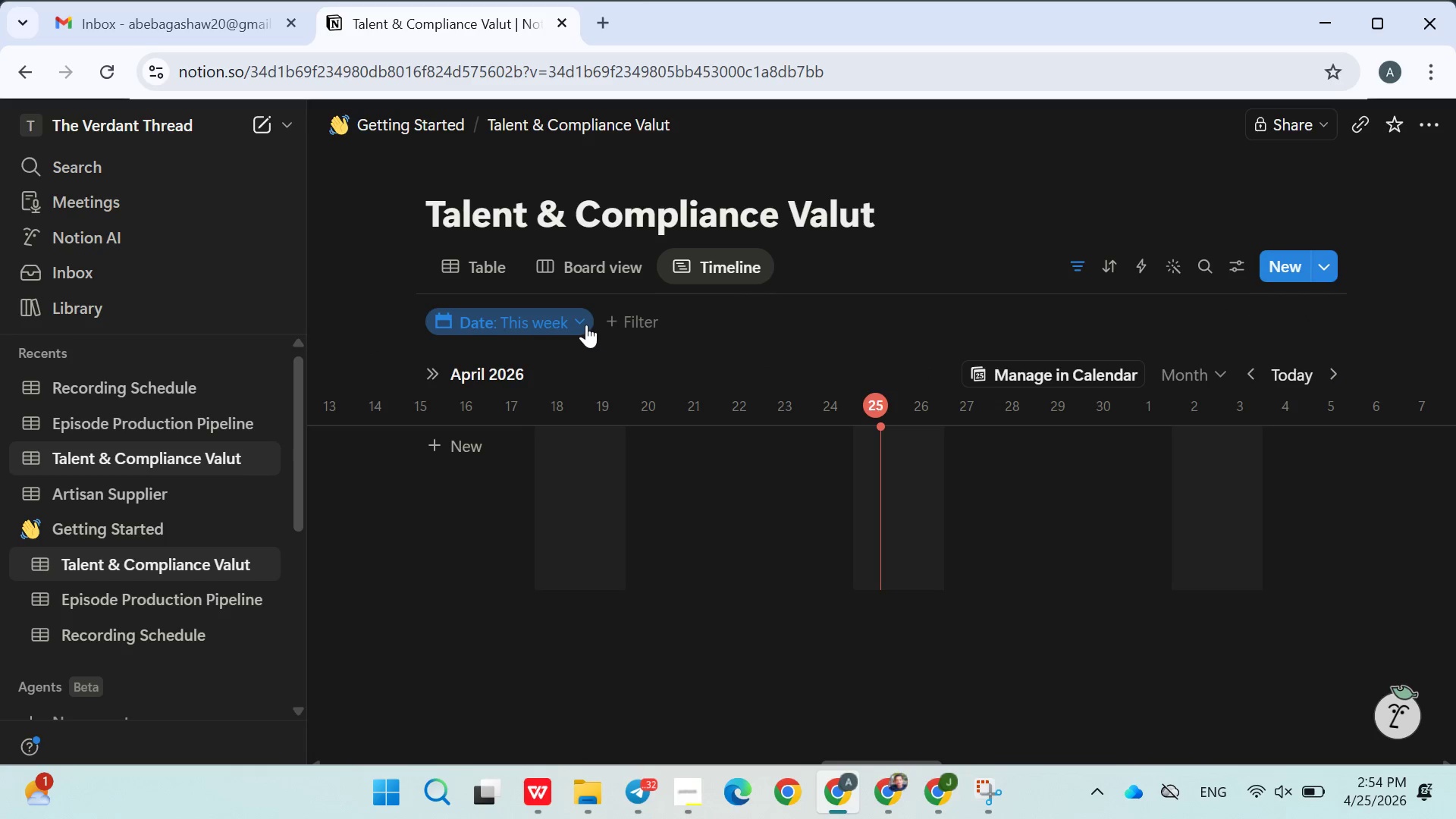 
left_click([585, 322])
 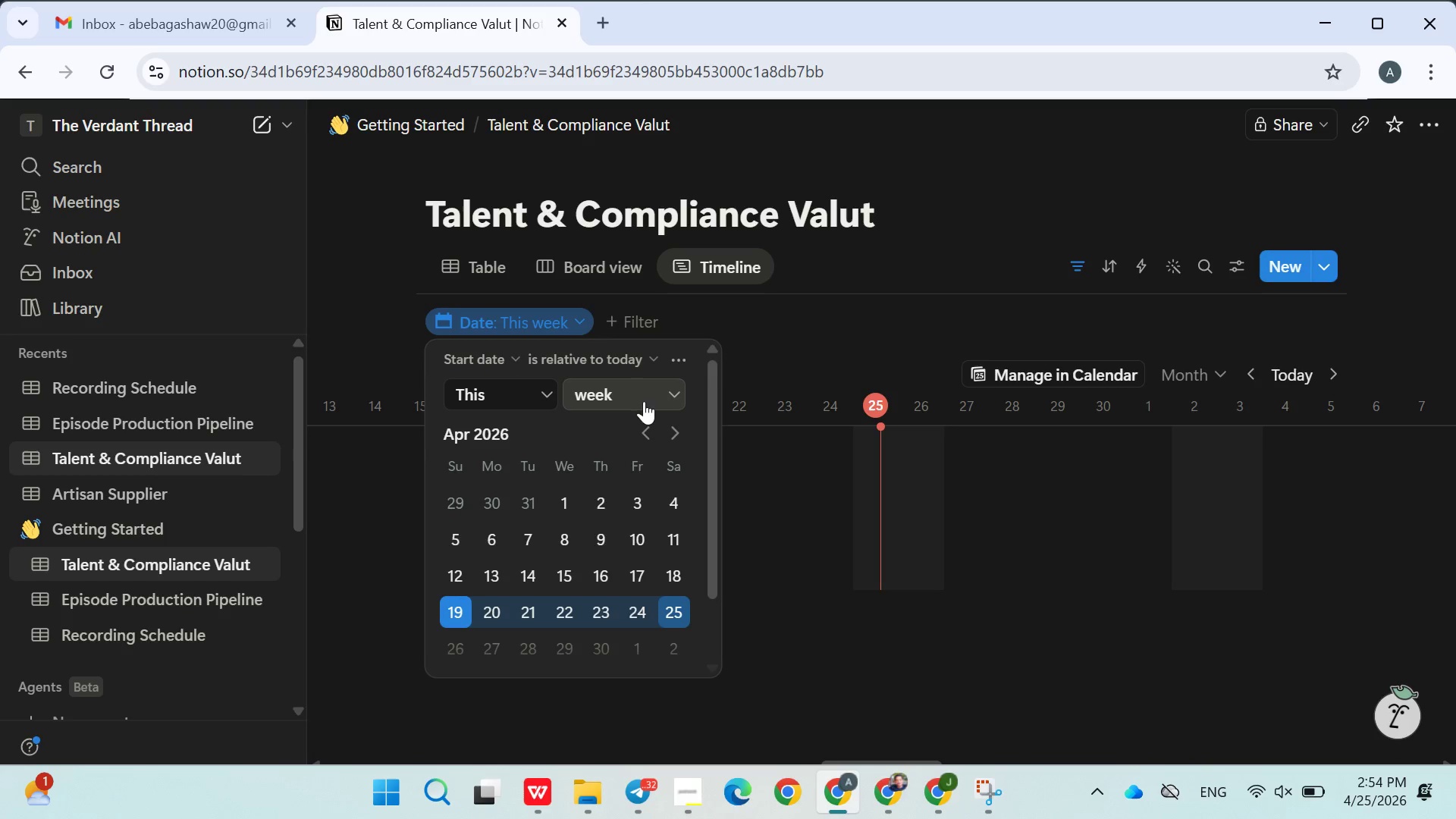 
left_click([646, 400])
 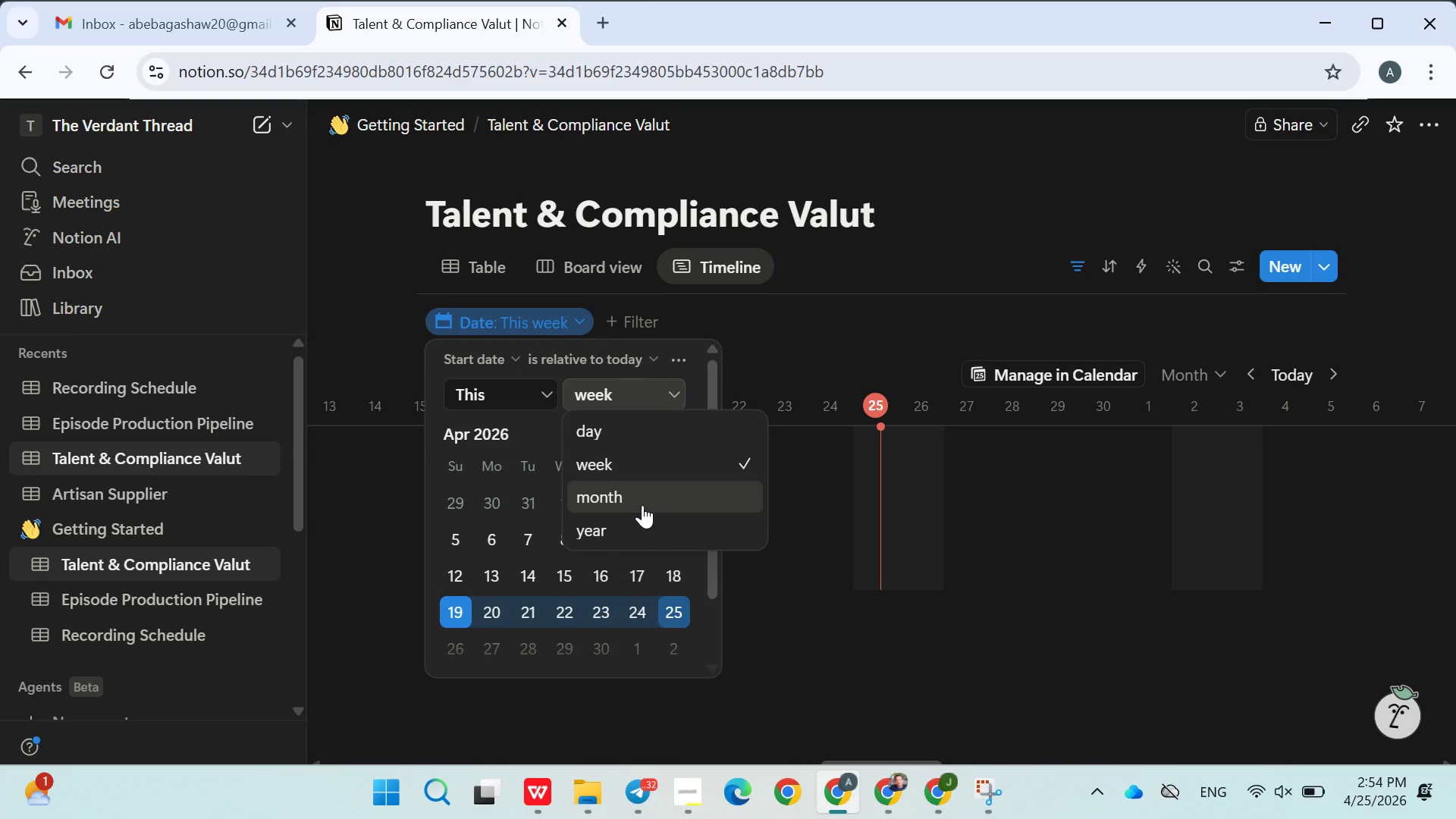 
left_click([642, 505])
 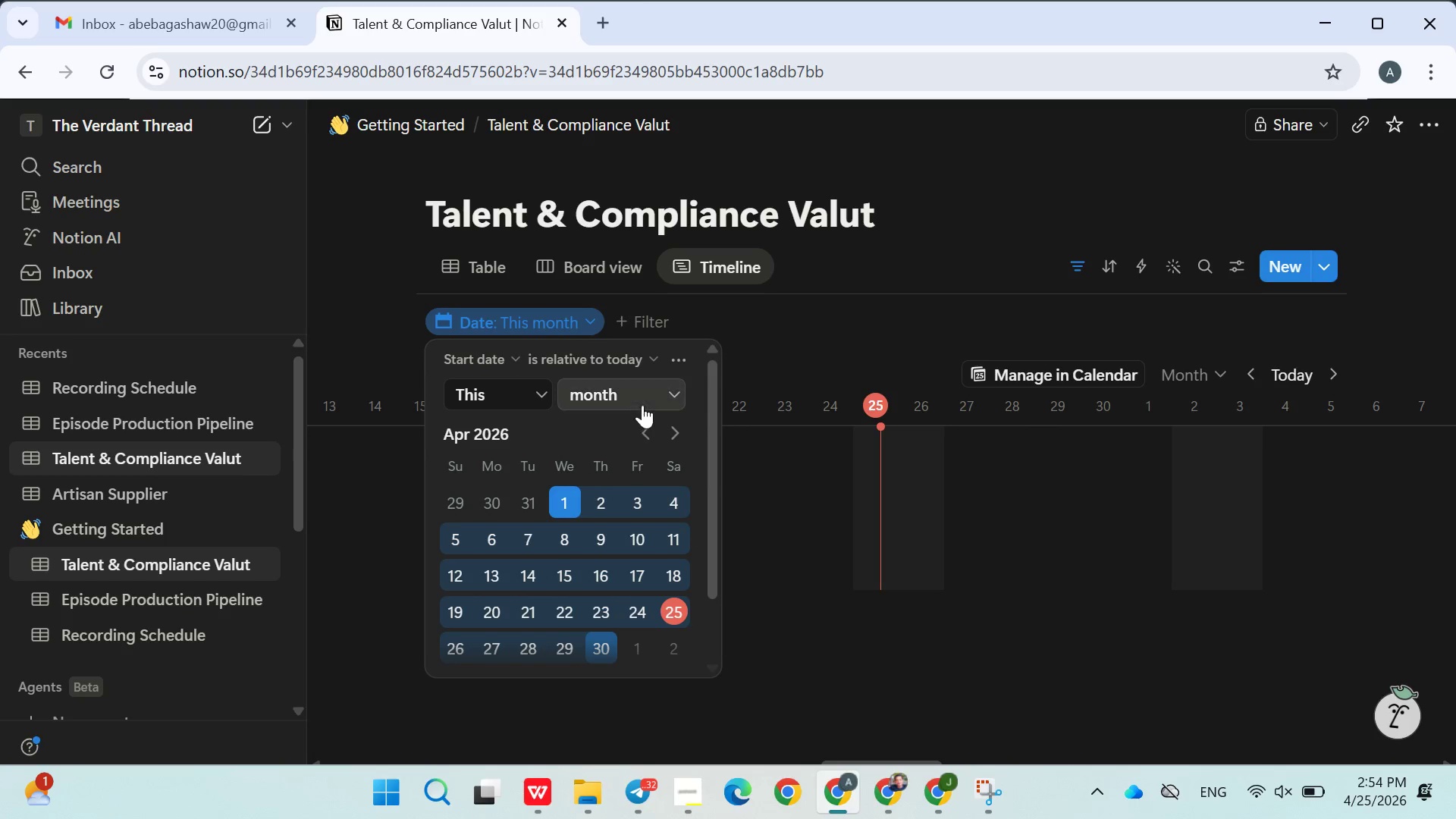 
left_click([642, 402])
 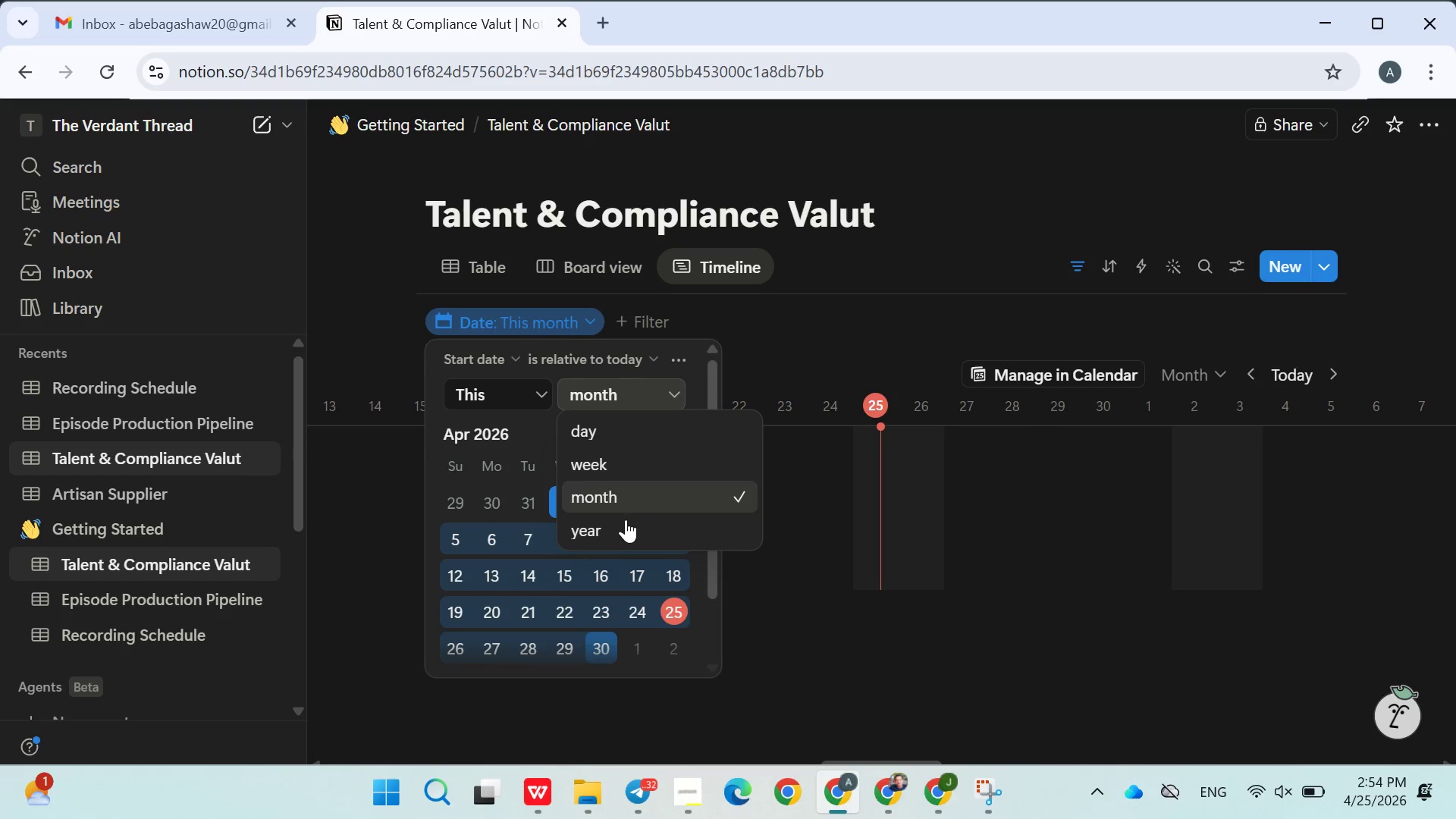 
left_click([624, 522])
 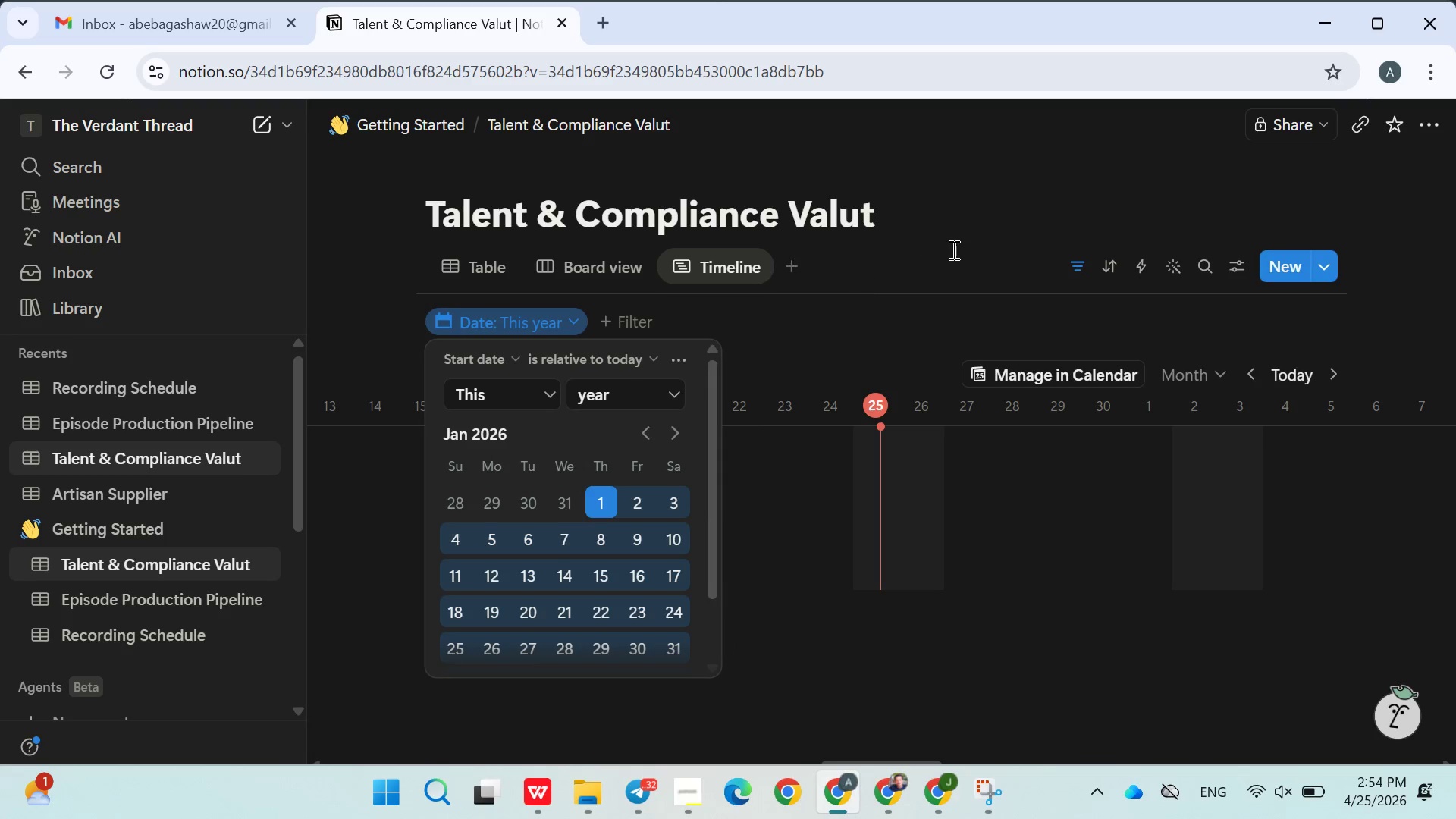 
left_click([960, 248])
 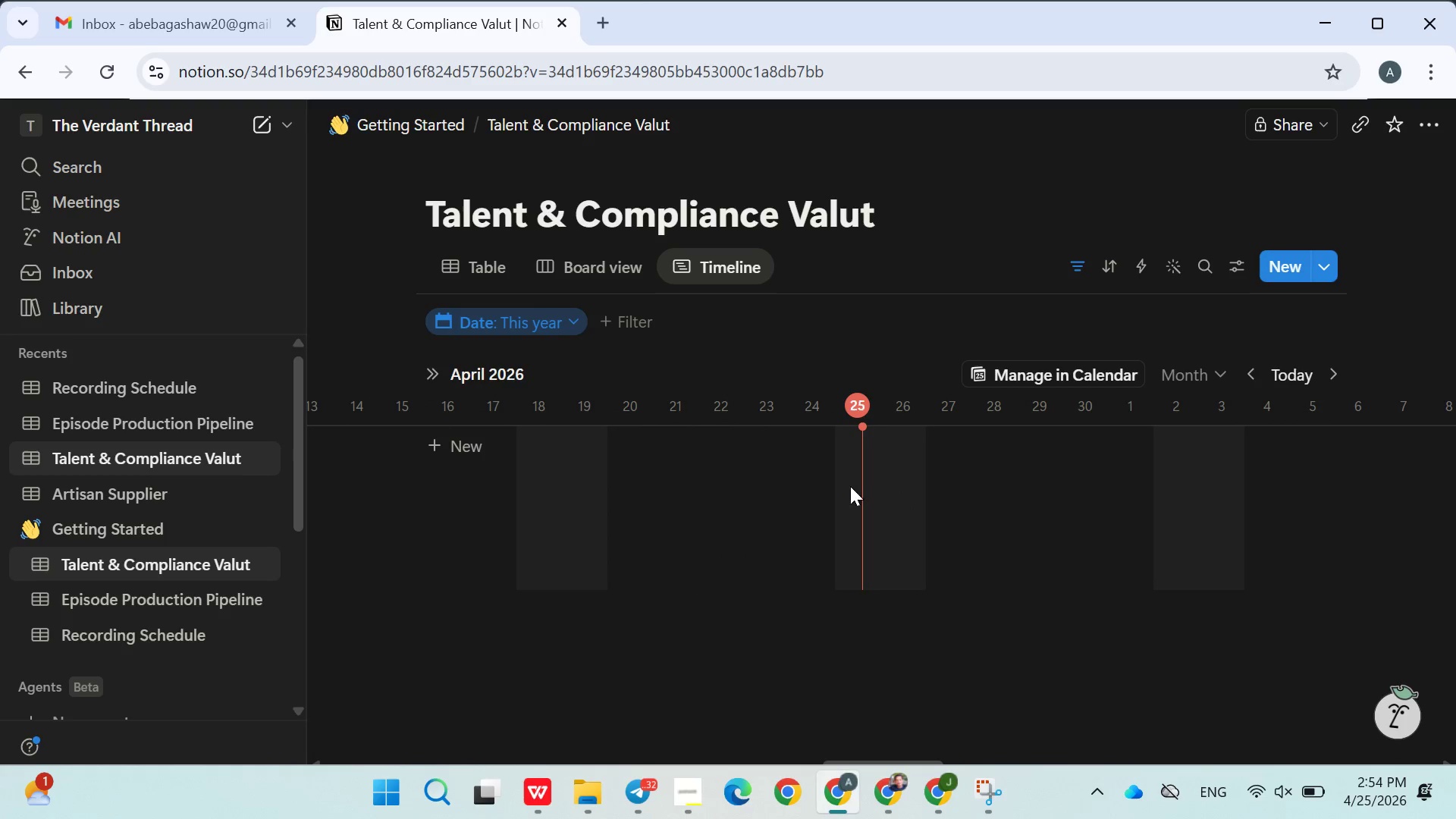 
mouse_move([738, 267])
 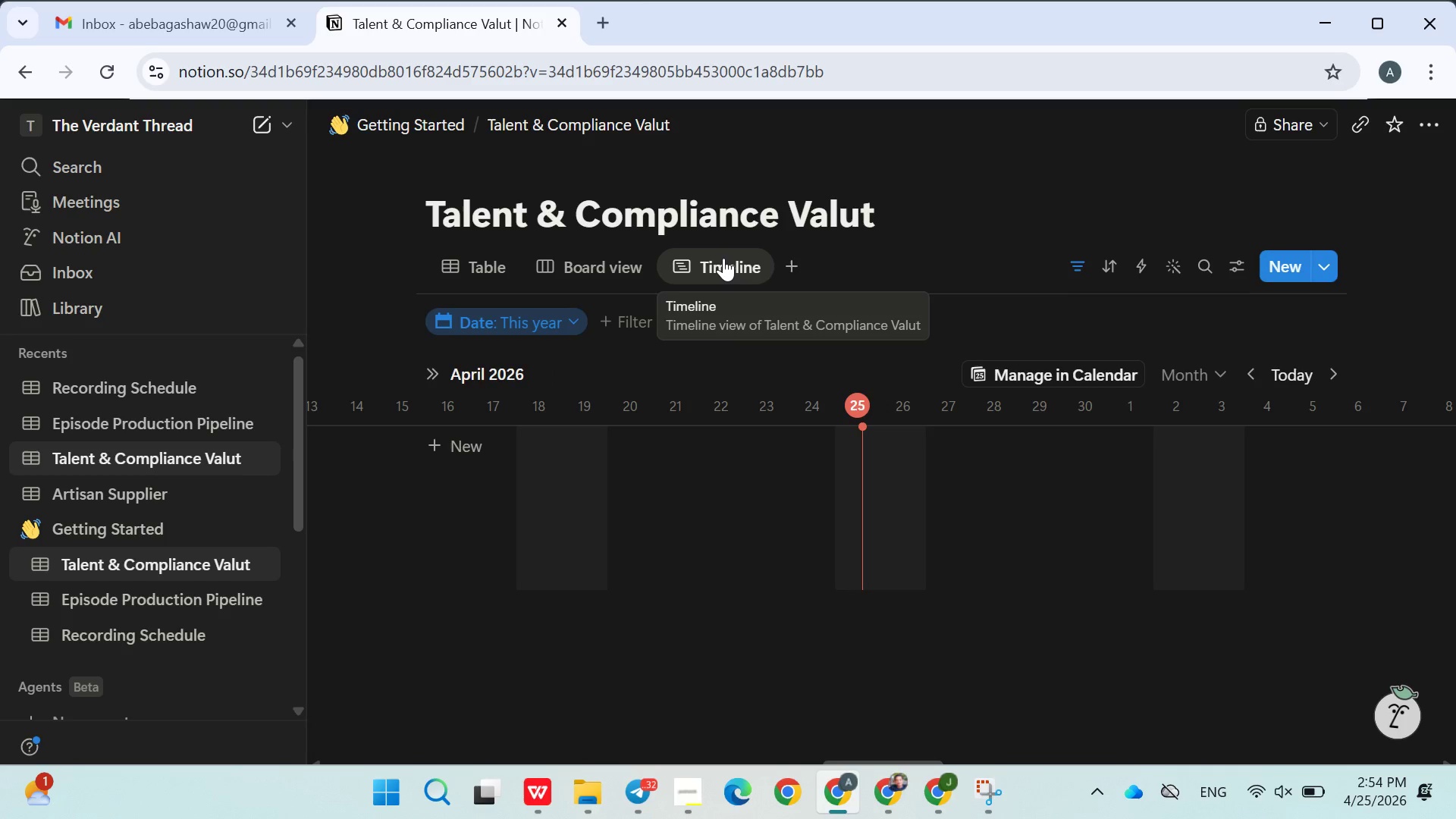 
right_click([723, 258])
 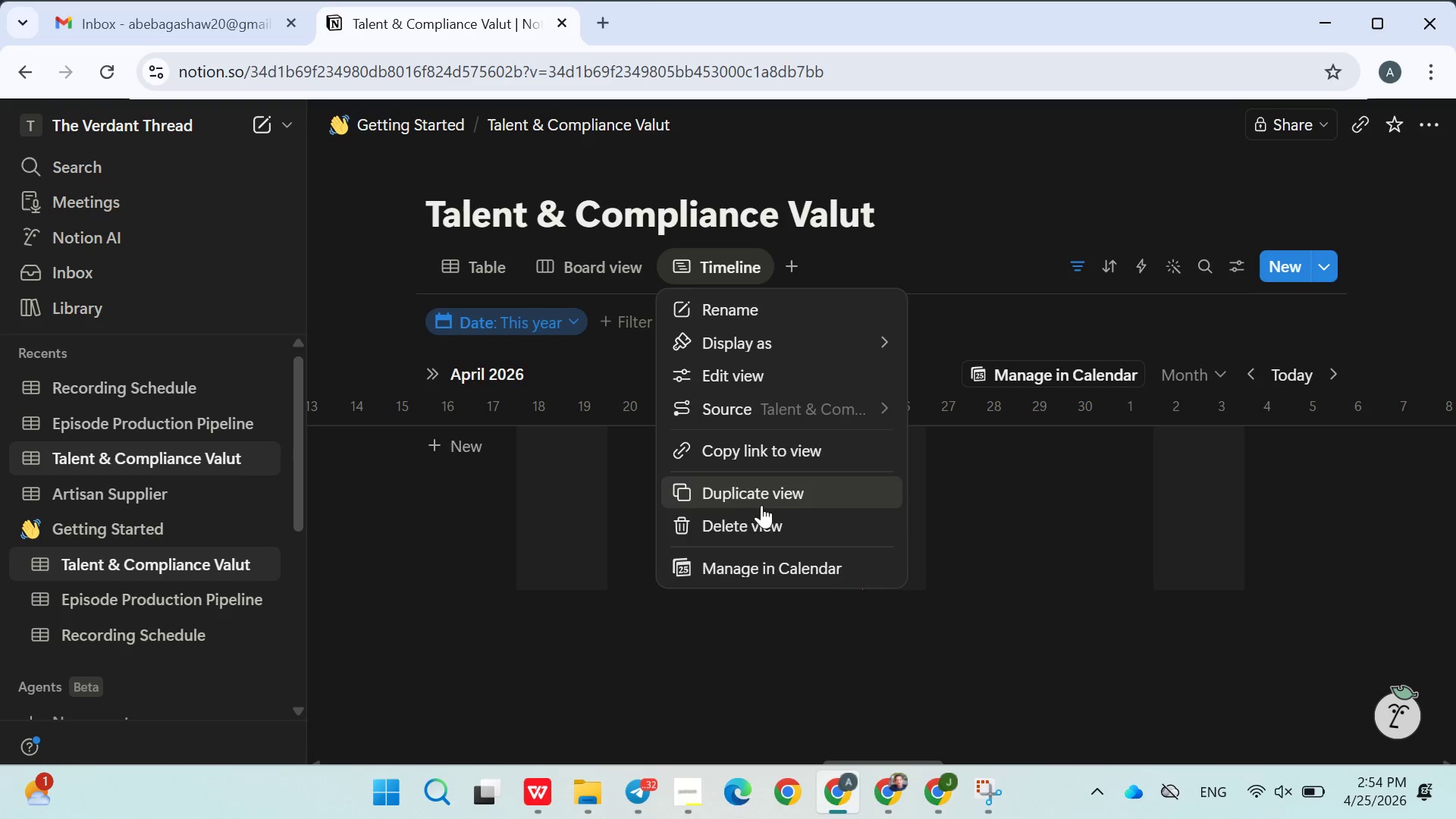 
left_click([755, 518])
 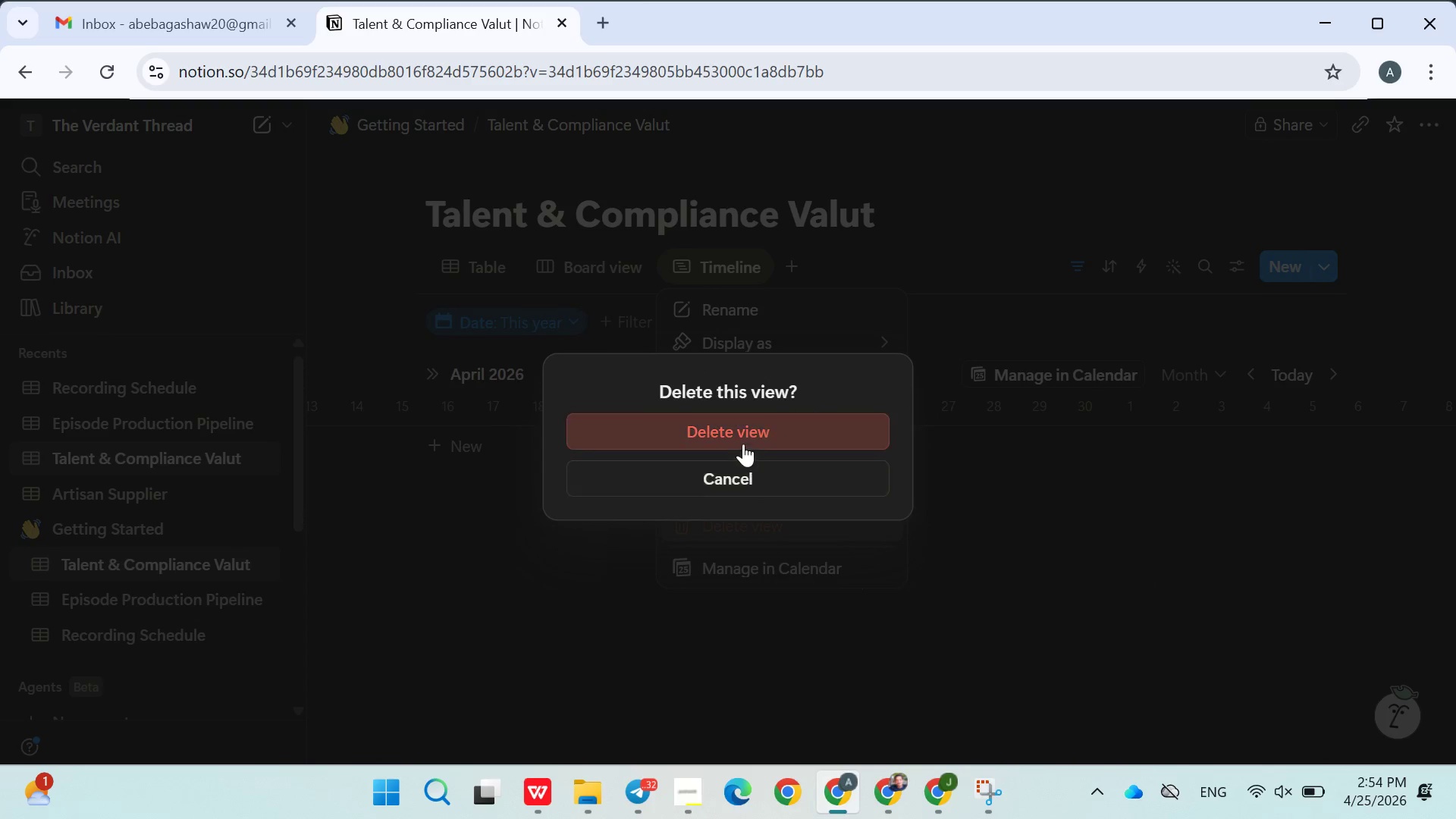 
left_click([742, 440])
 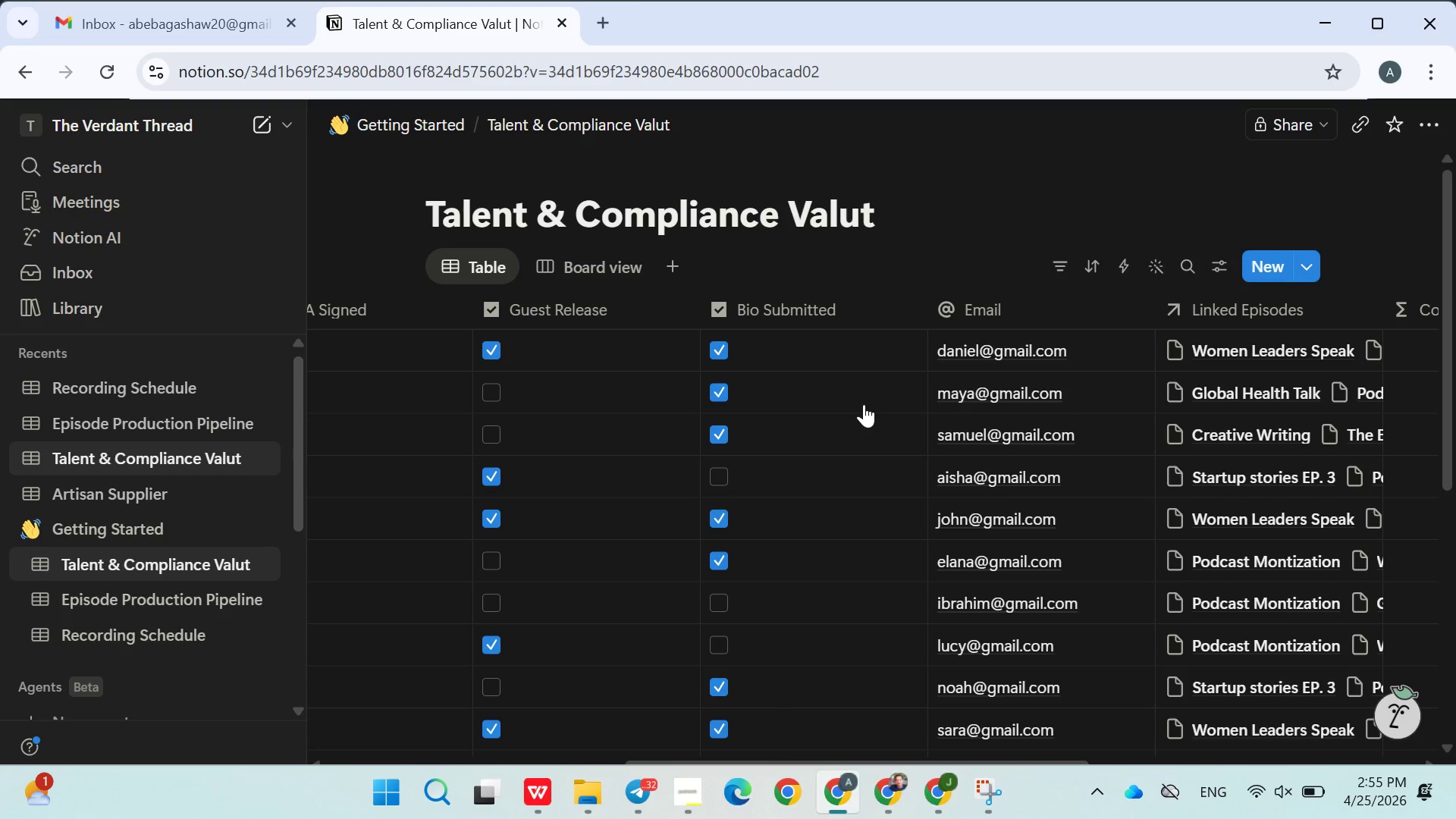 
wait(14.36)
 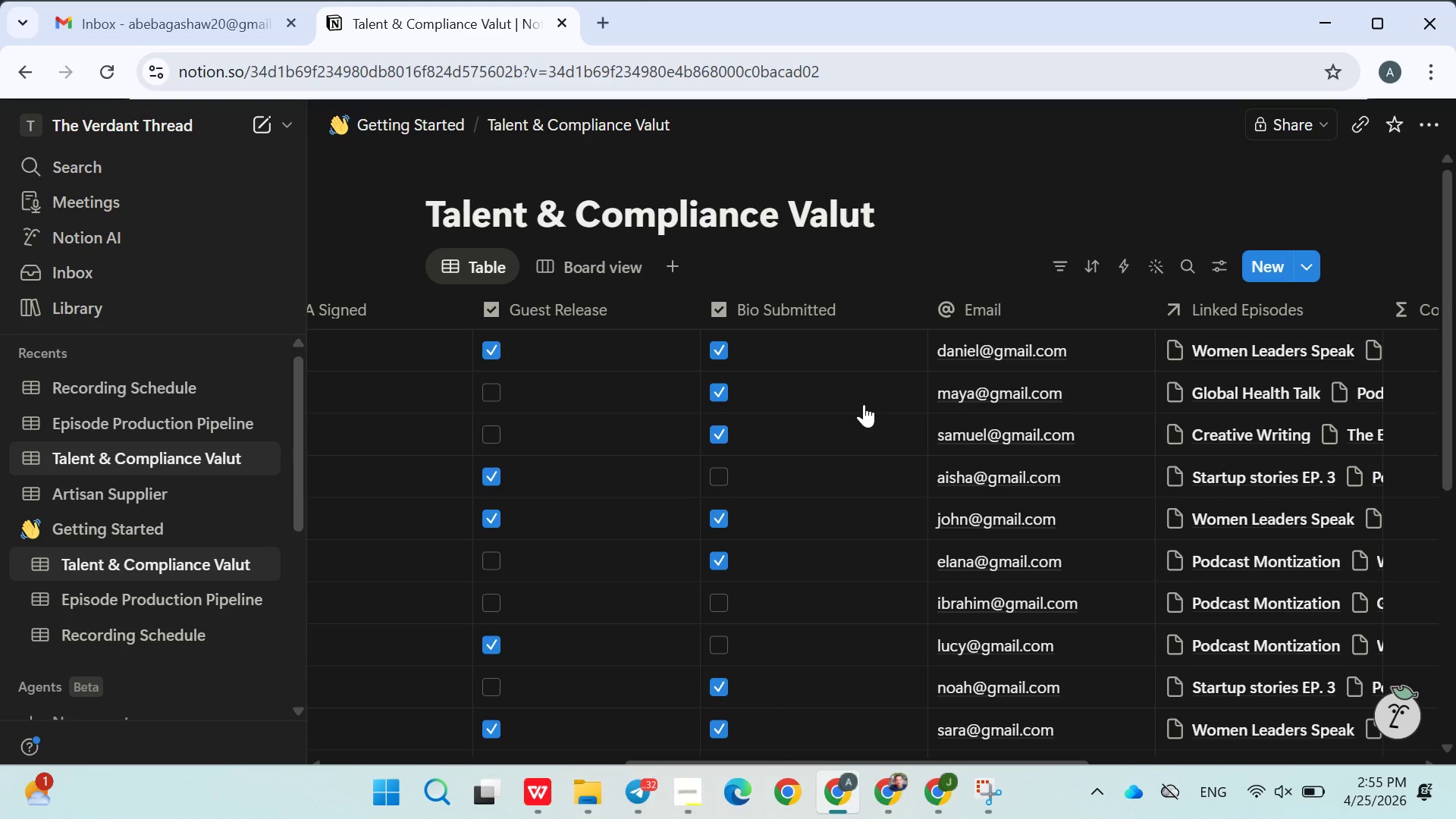 
left_click_drag(start_coordinate=[864, 404], to_coordinate=[938, 249])
 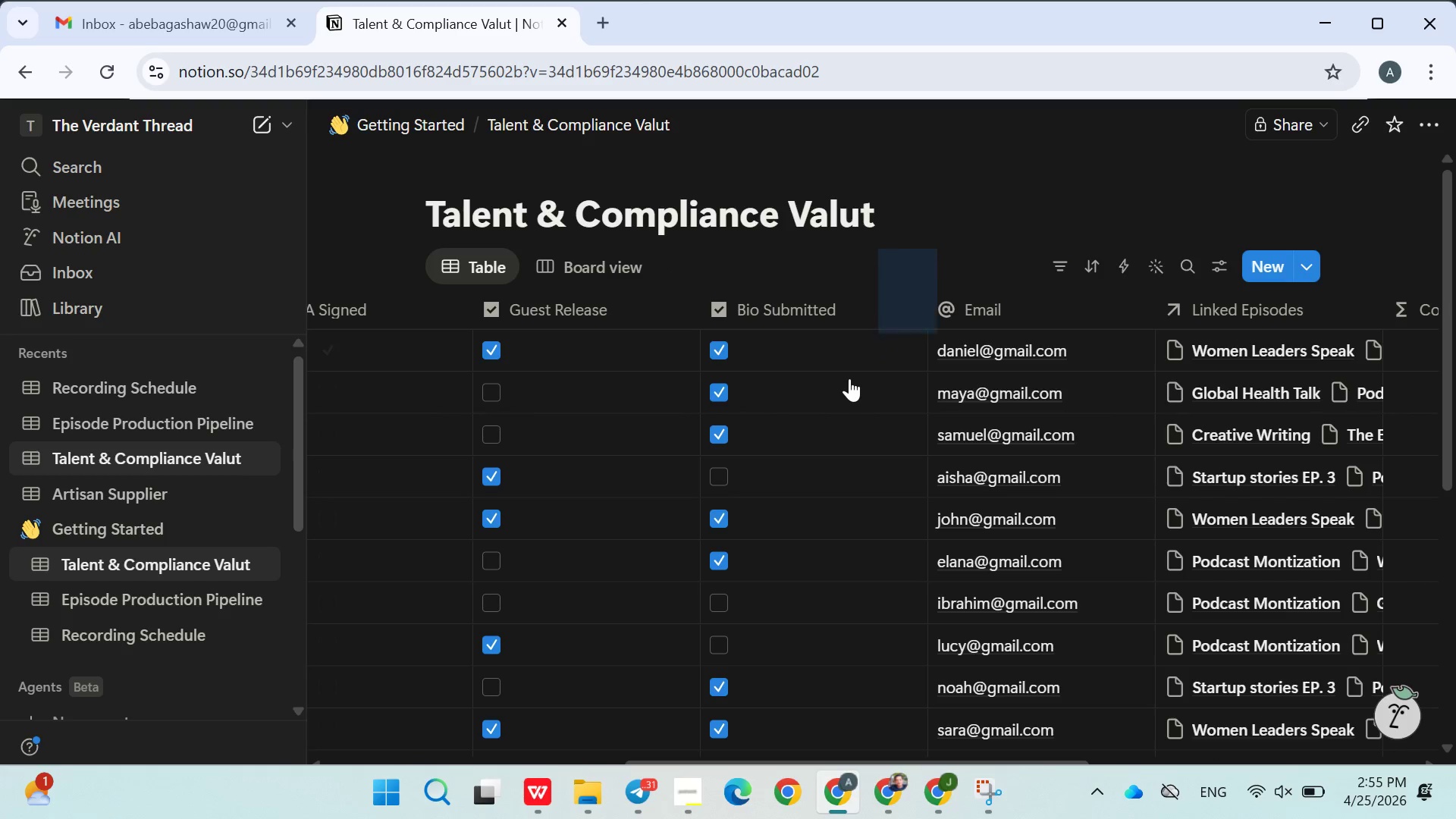 
left_click([938, 249])
 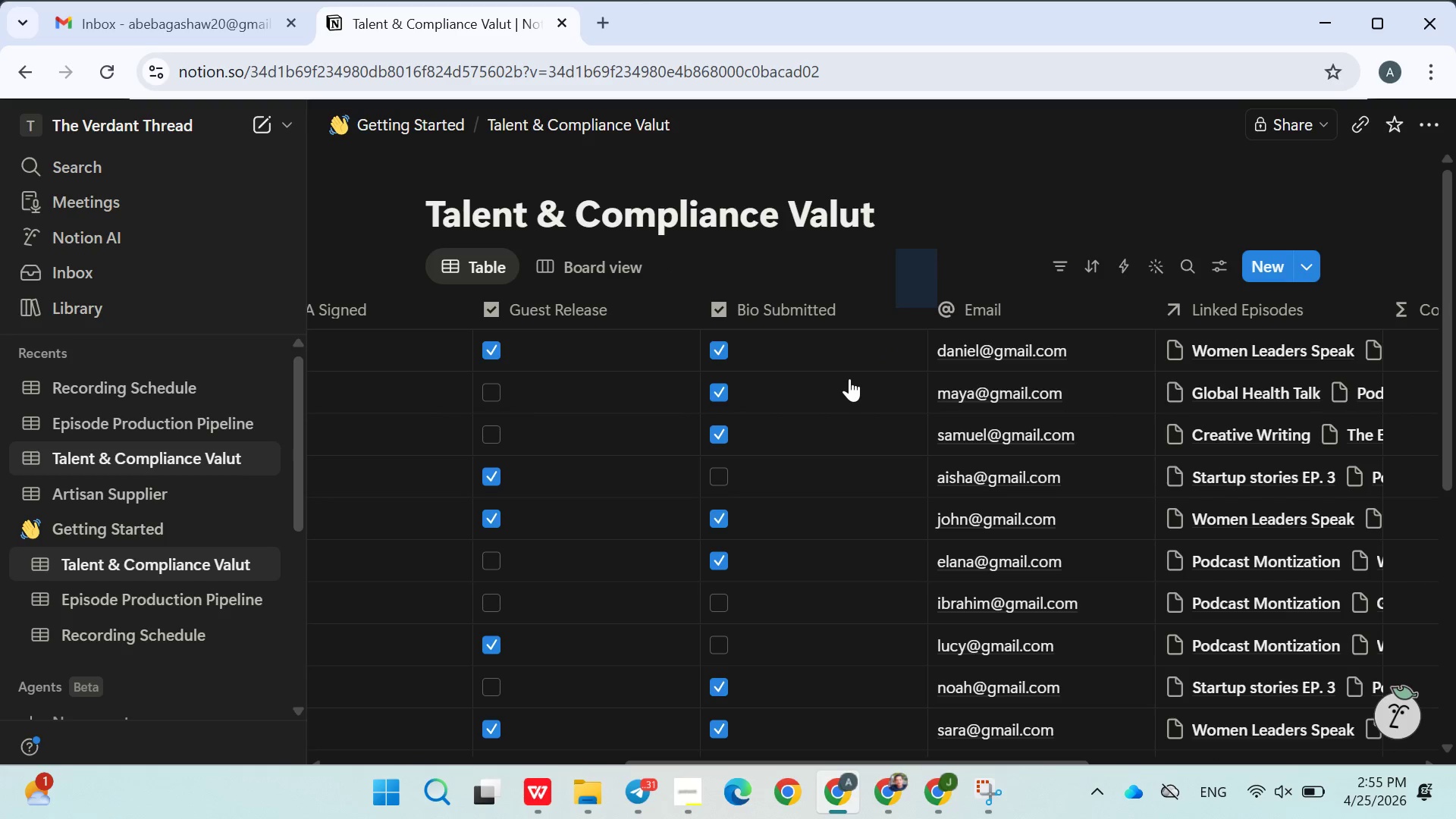 
left_click([938, 249])
 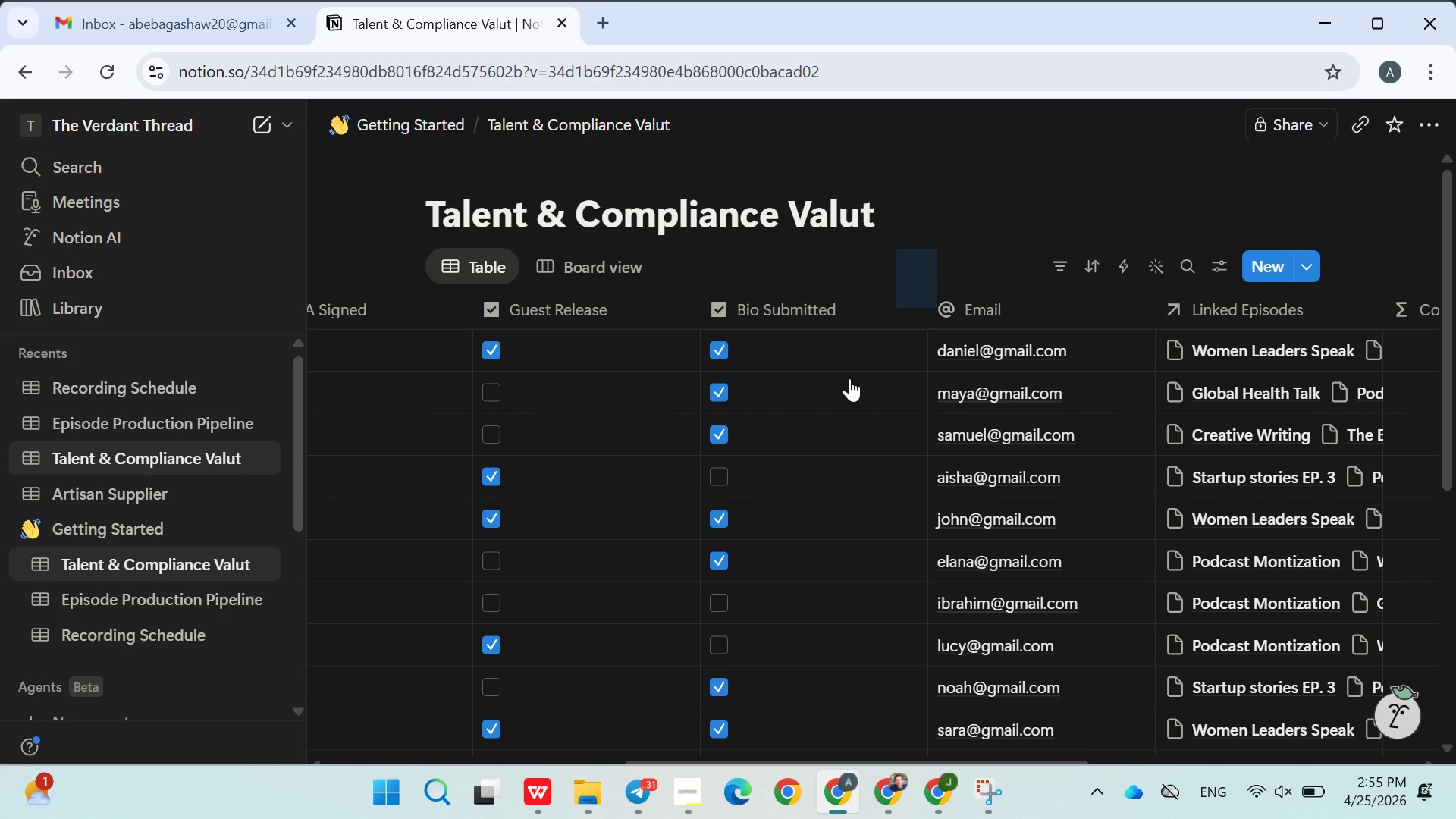 
mouse_move([861, 351])
 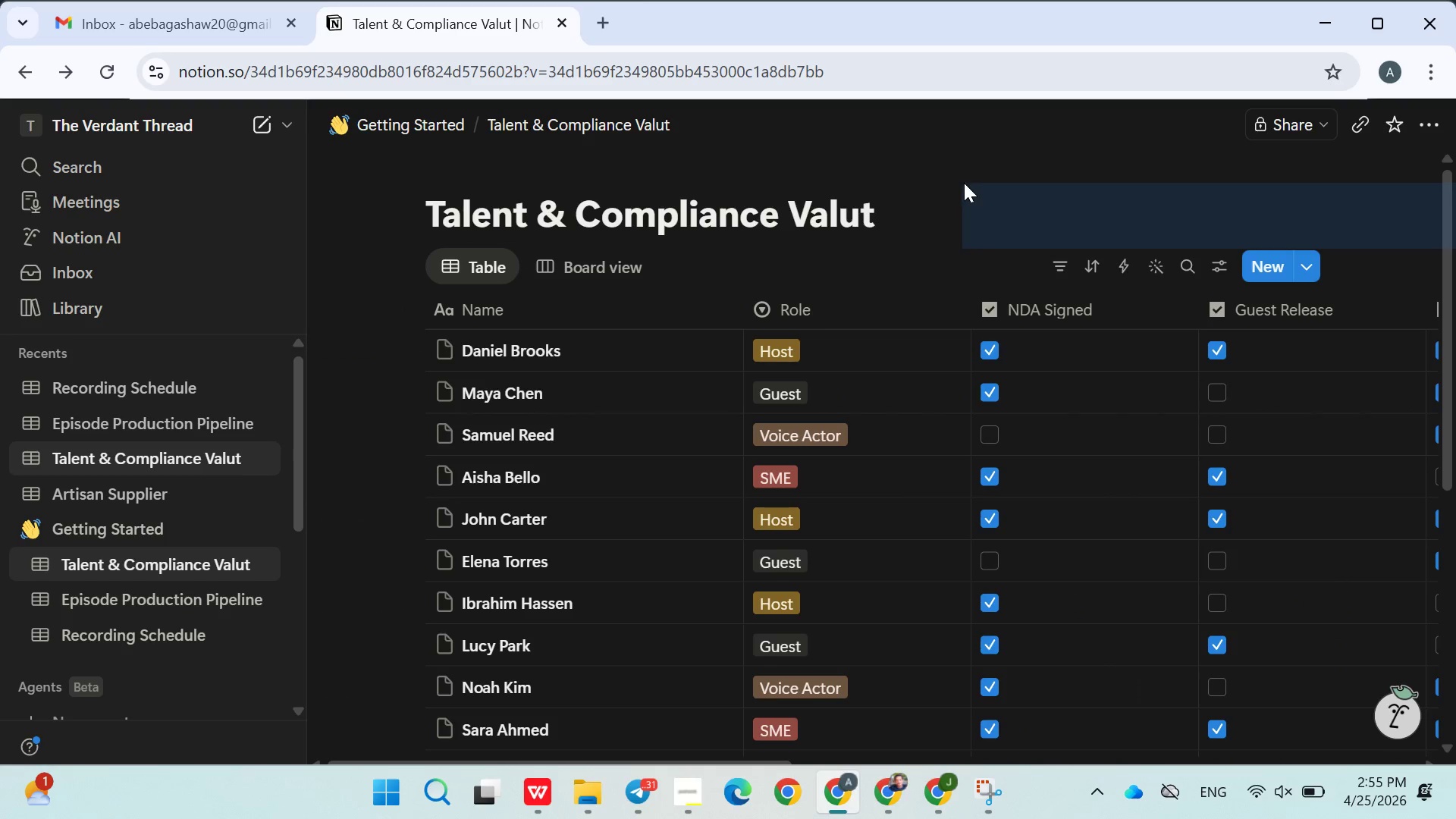 
left_click([964, 183])
 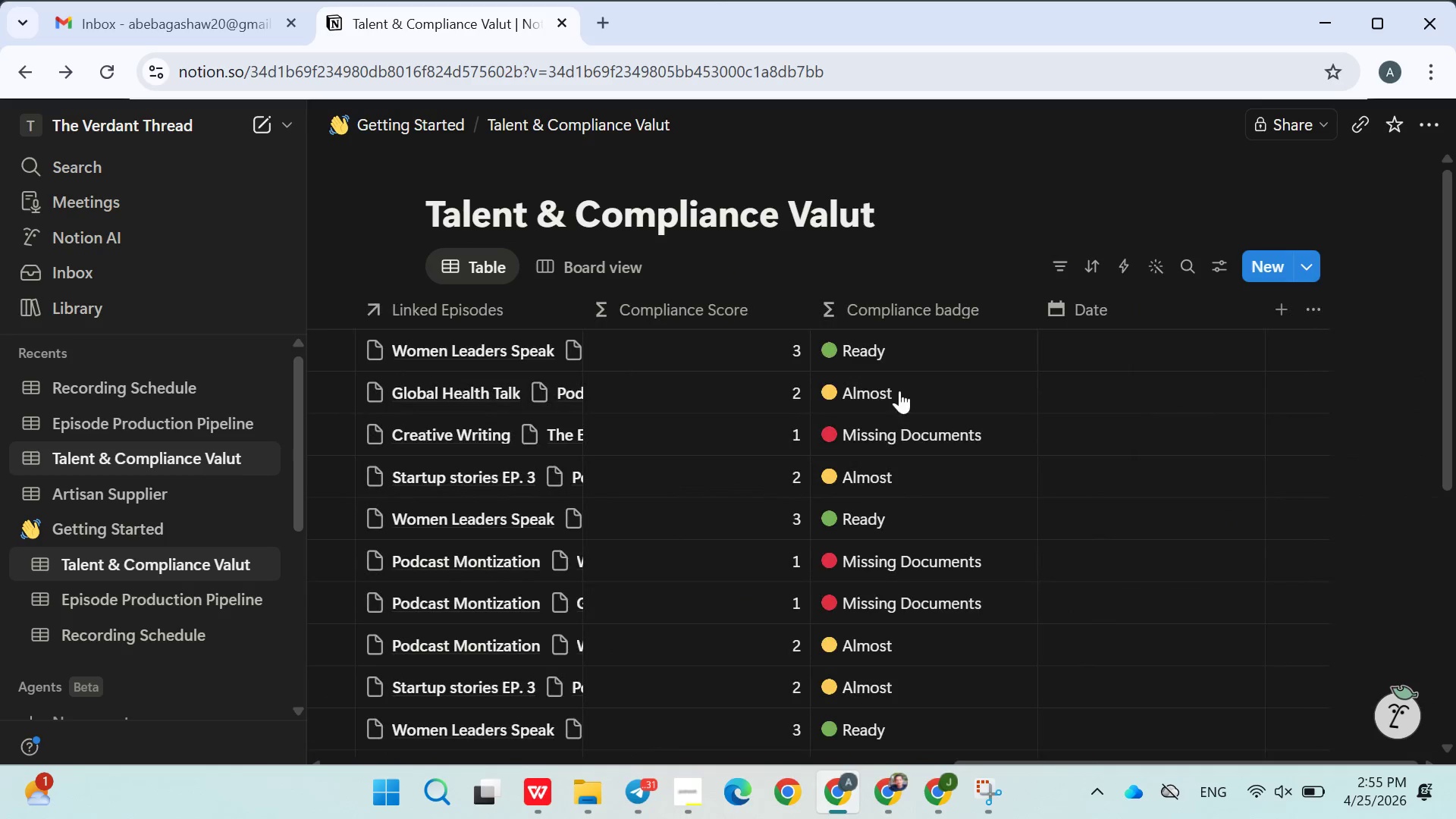 
left_click([1074, 337])
 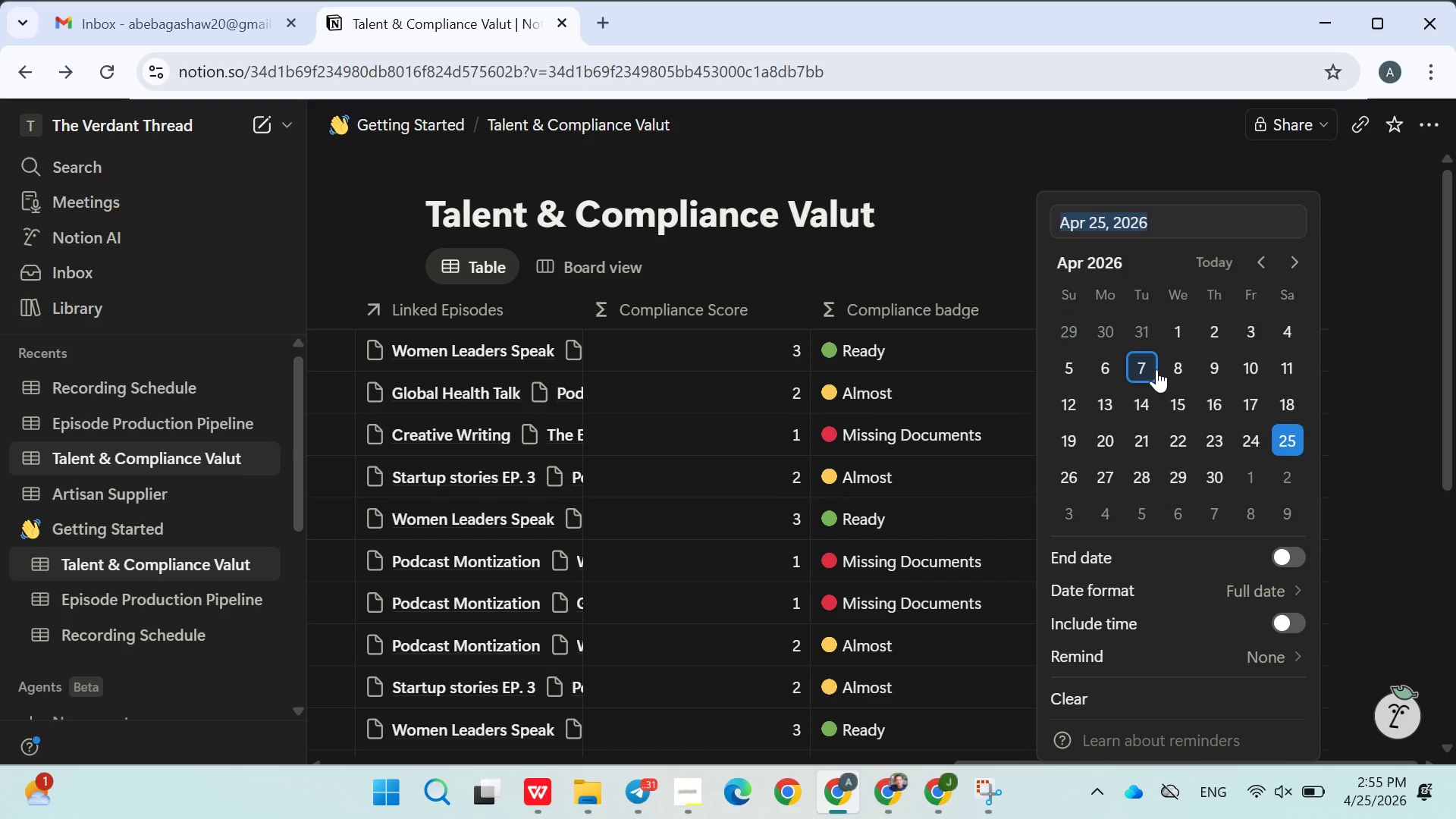 
left_click([1157, 369])
 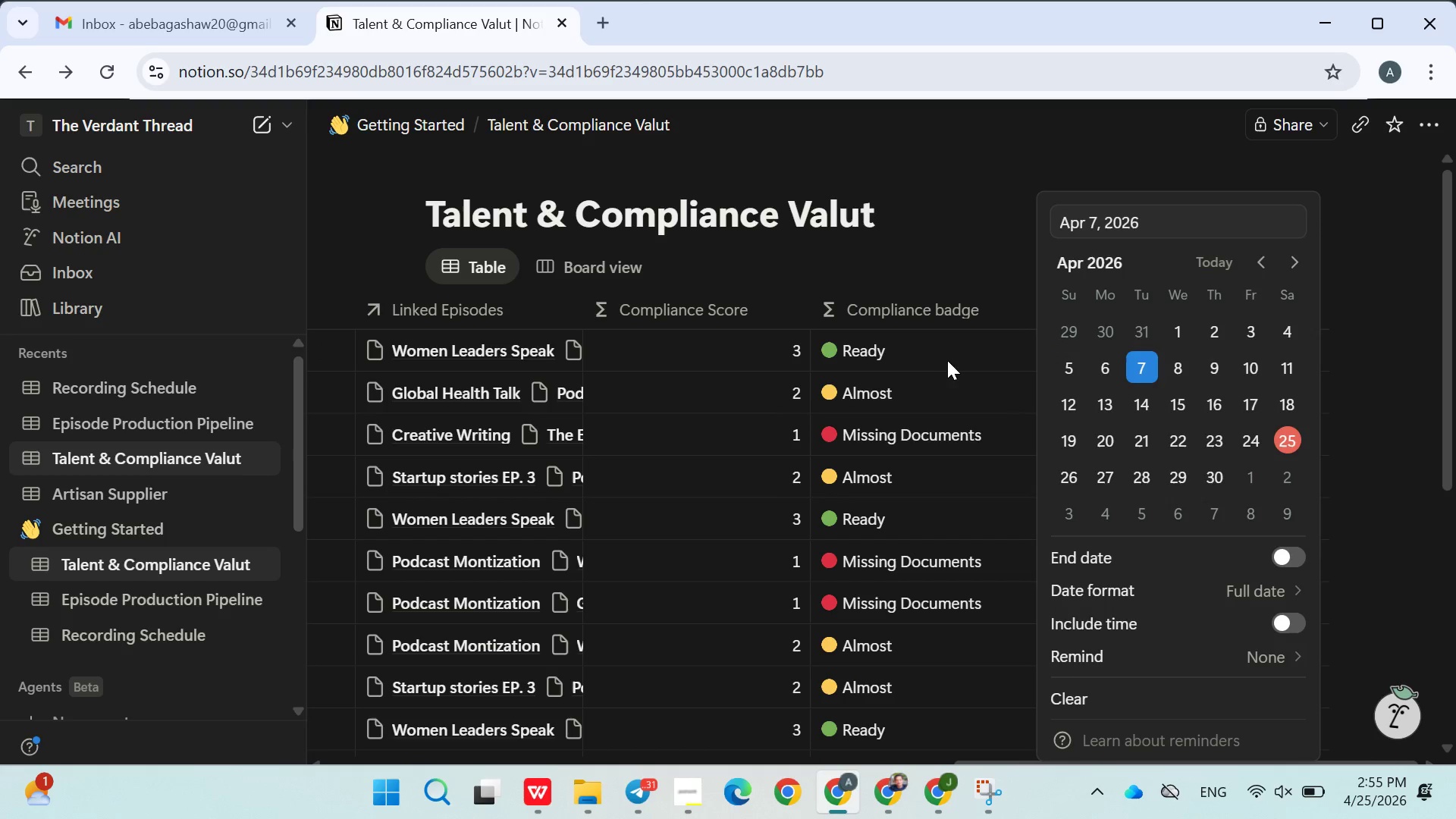 
left_click([943, 359])
 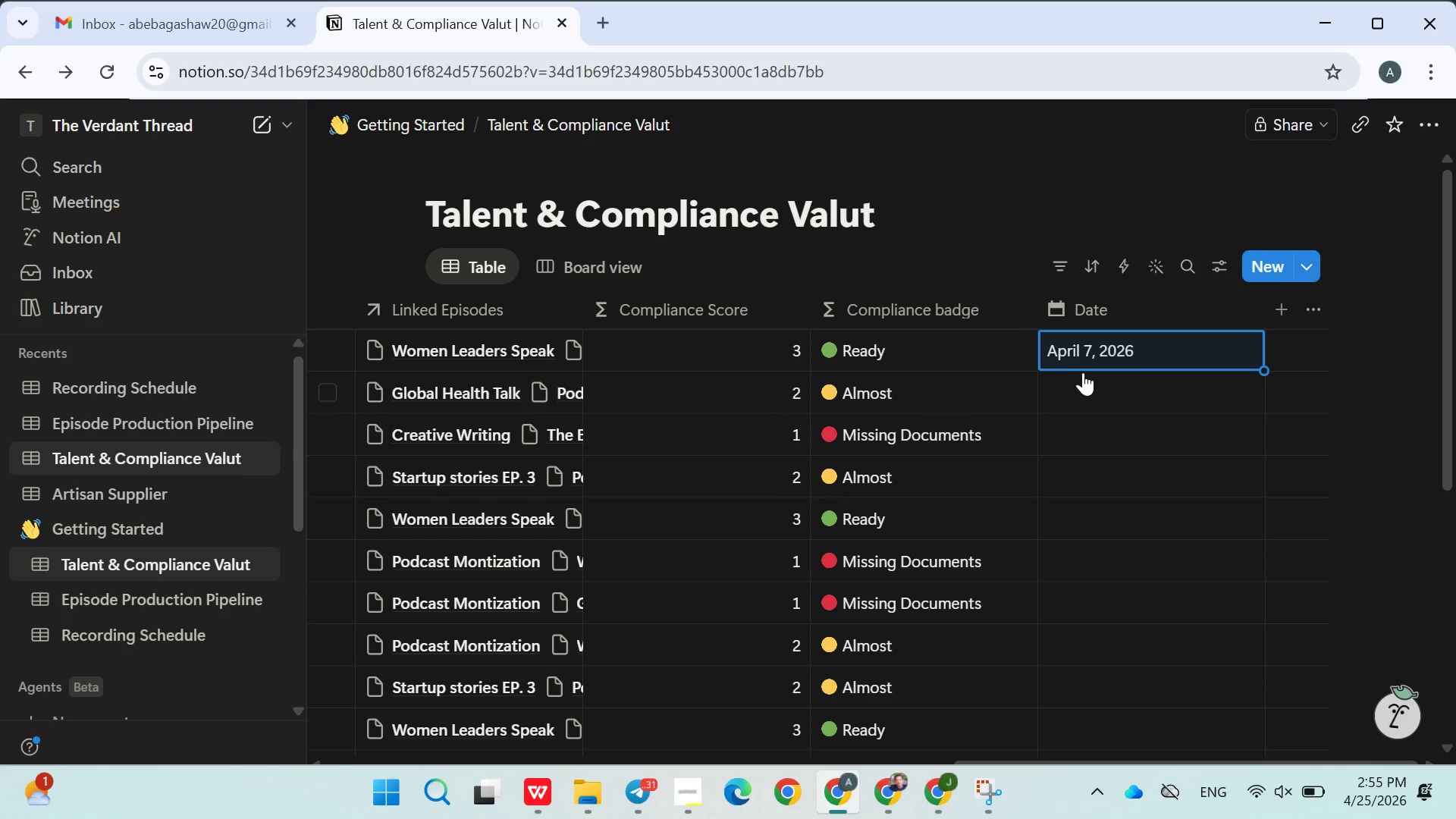 
left_click([1087, 381])
 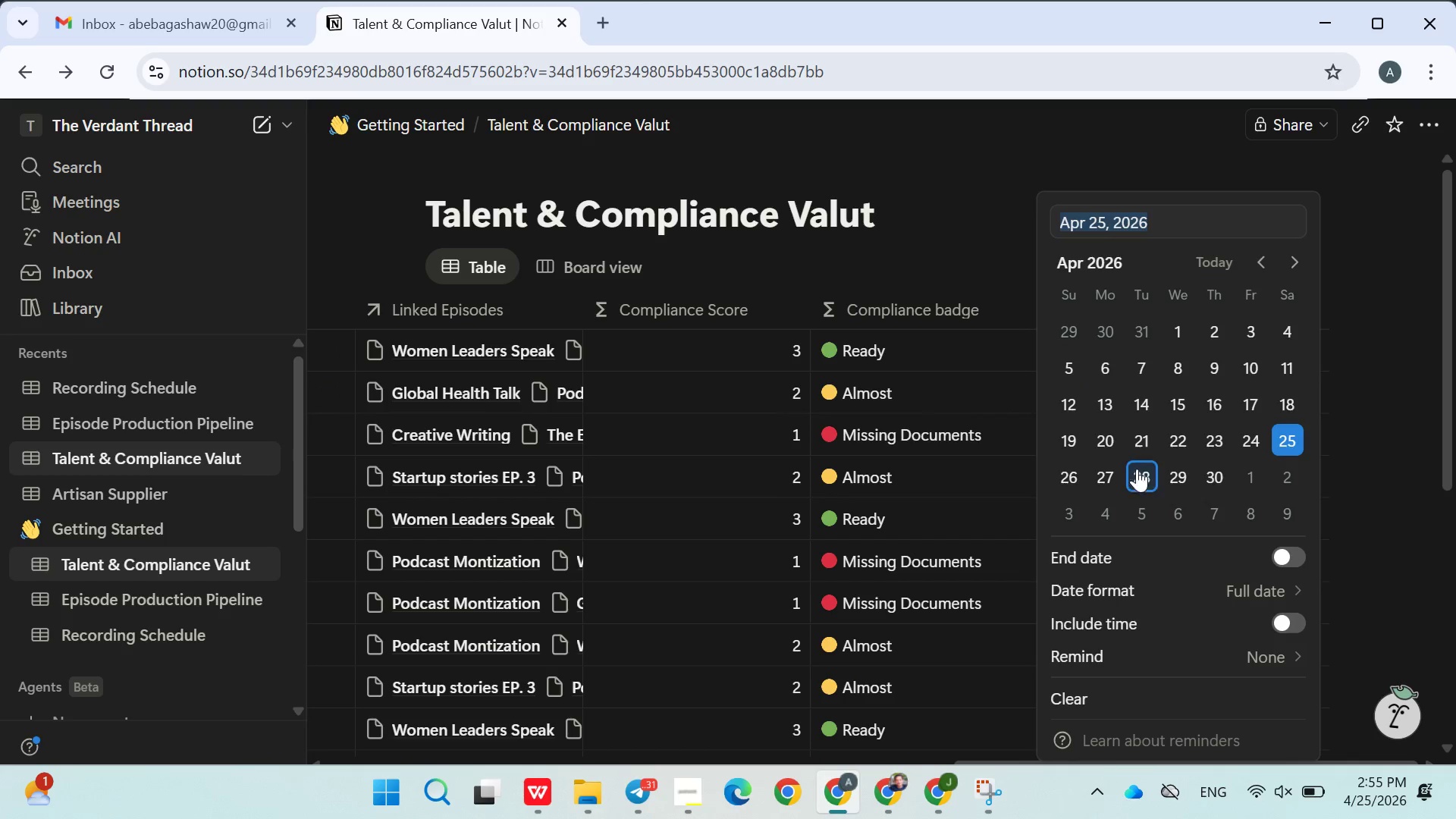 
left_click([1153, 482])
 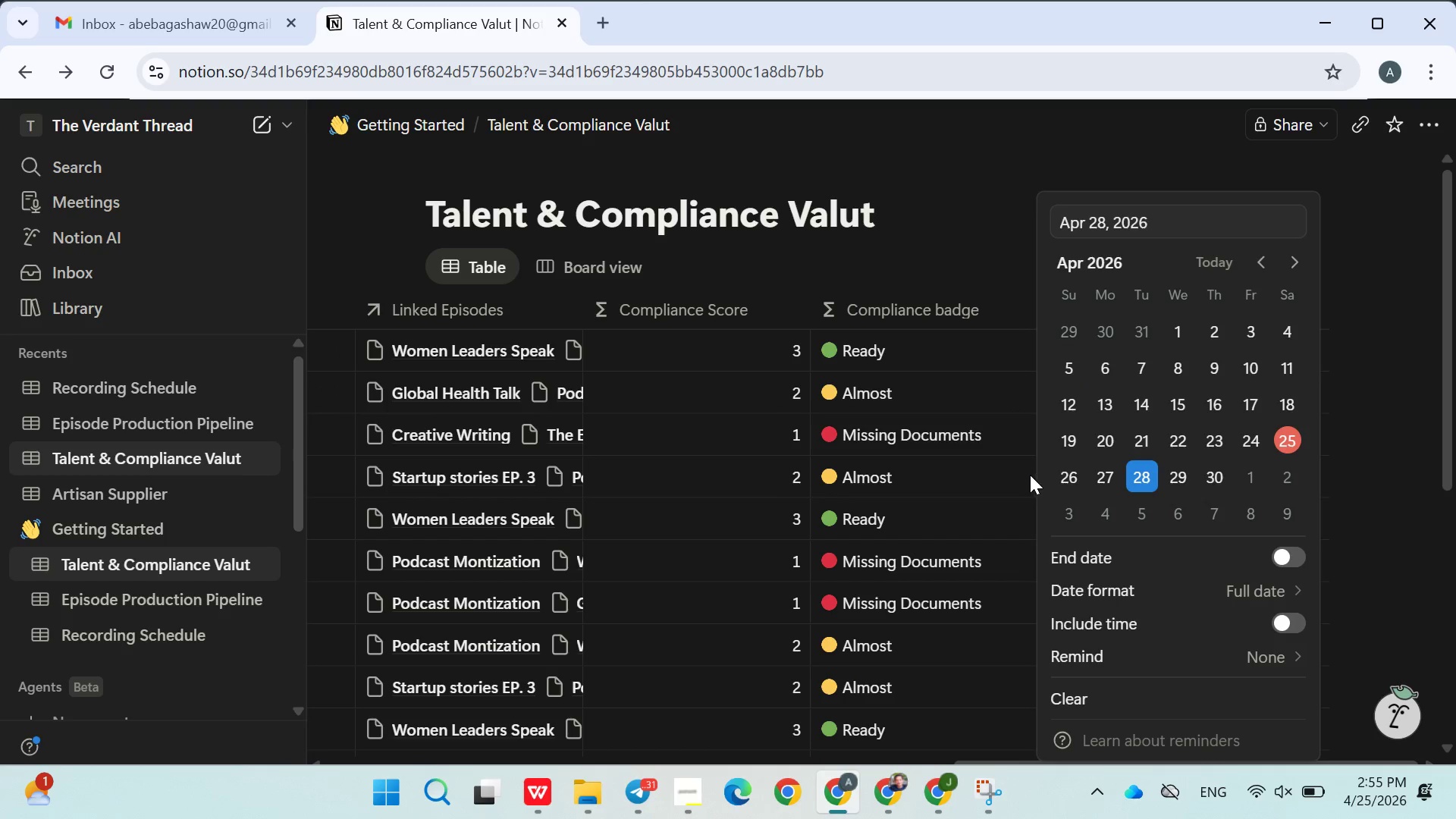 
left_click([1028, 475])
 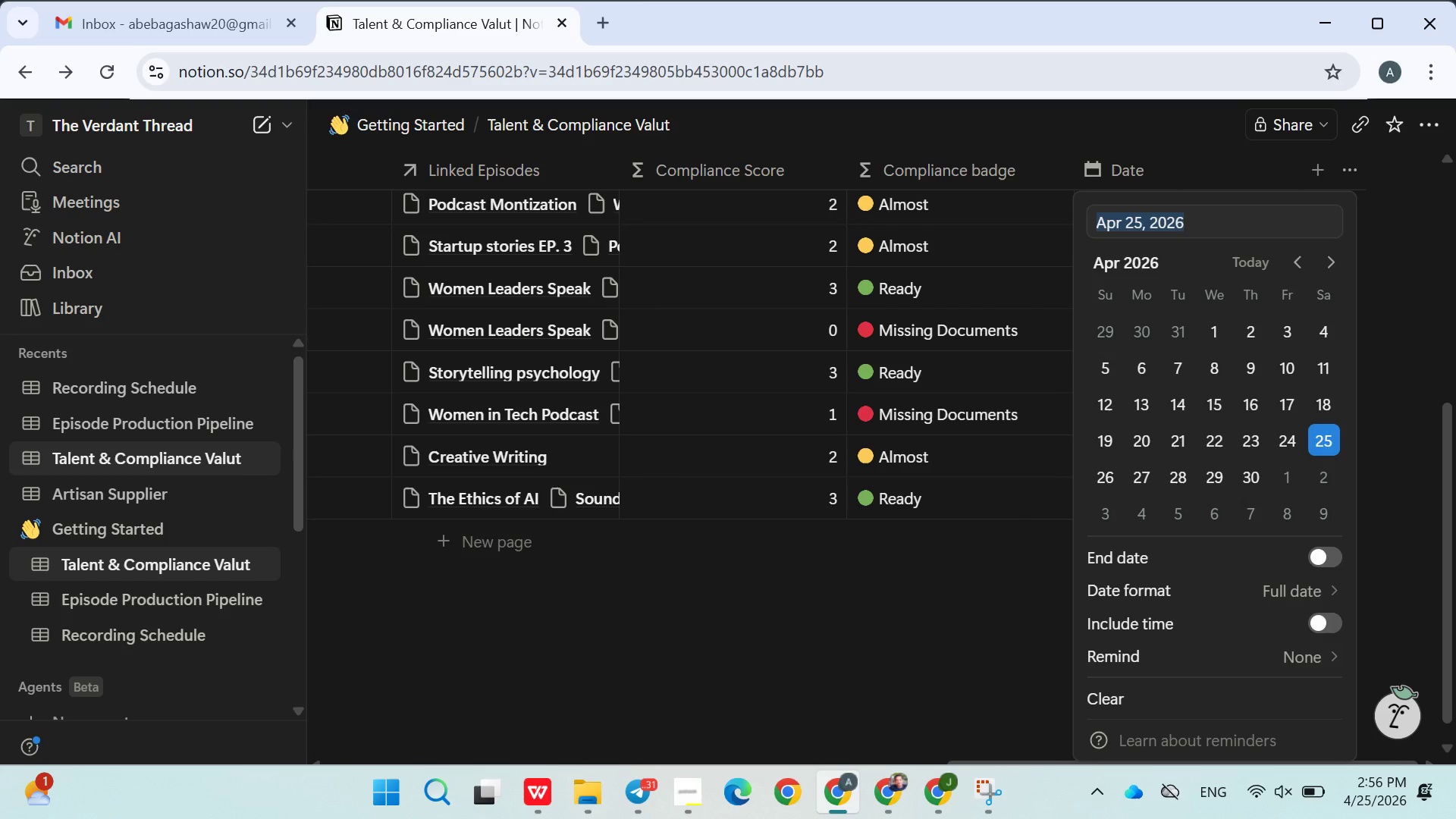 
wait(30.28)
 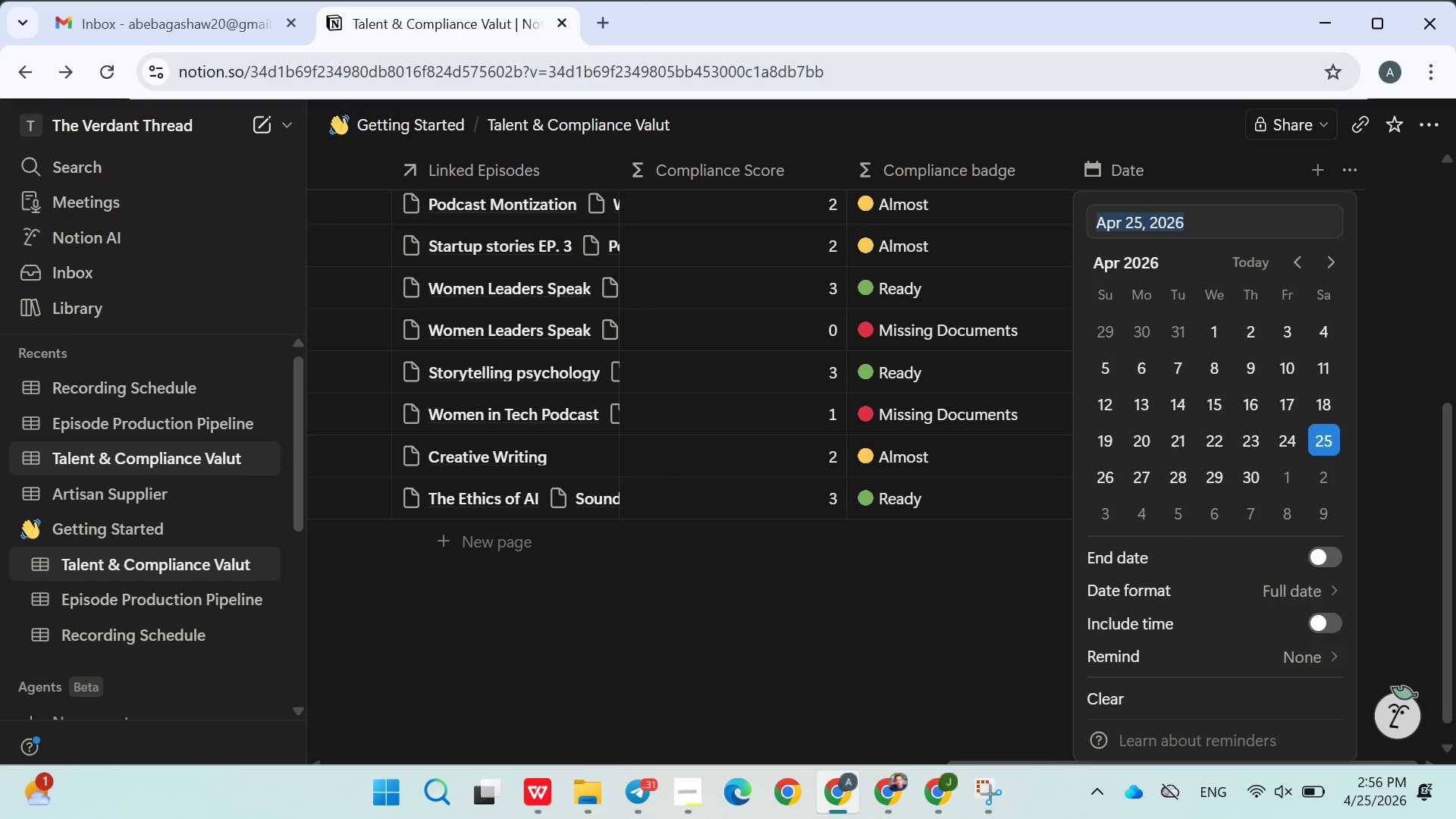 
left_click([1225, 269])
 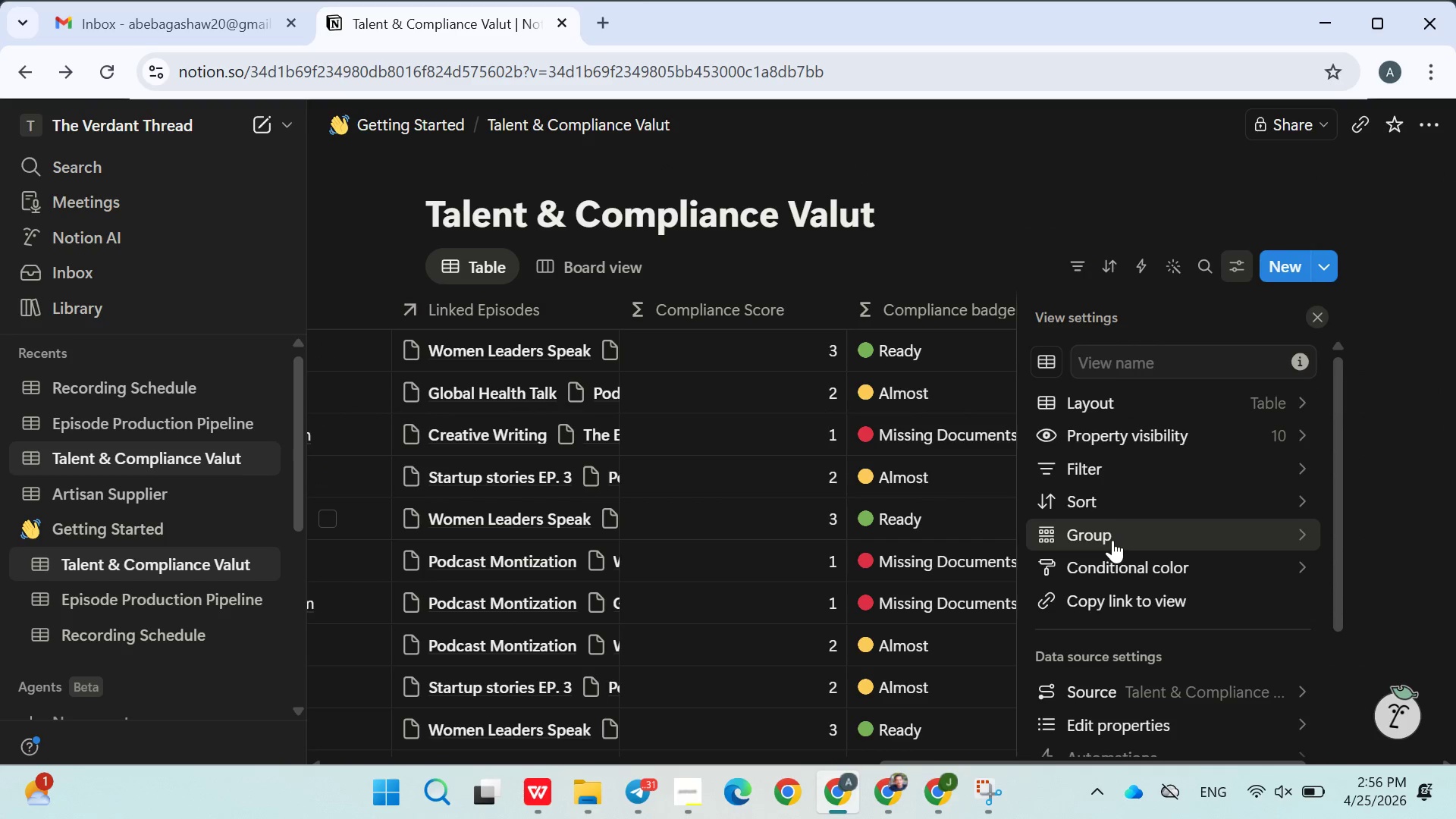 
left_click([1112, 535])
 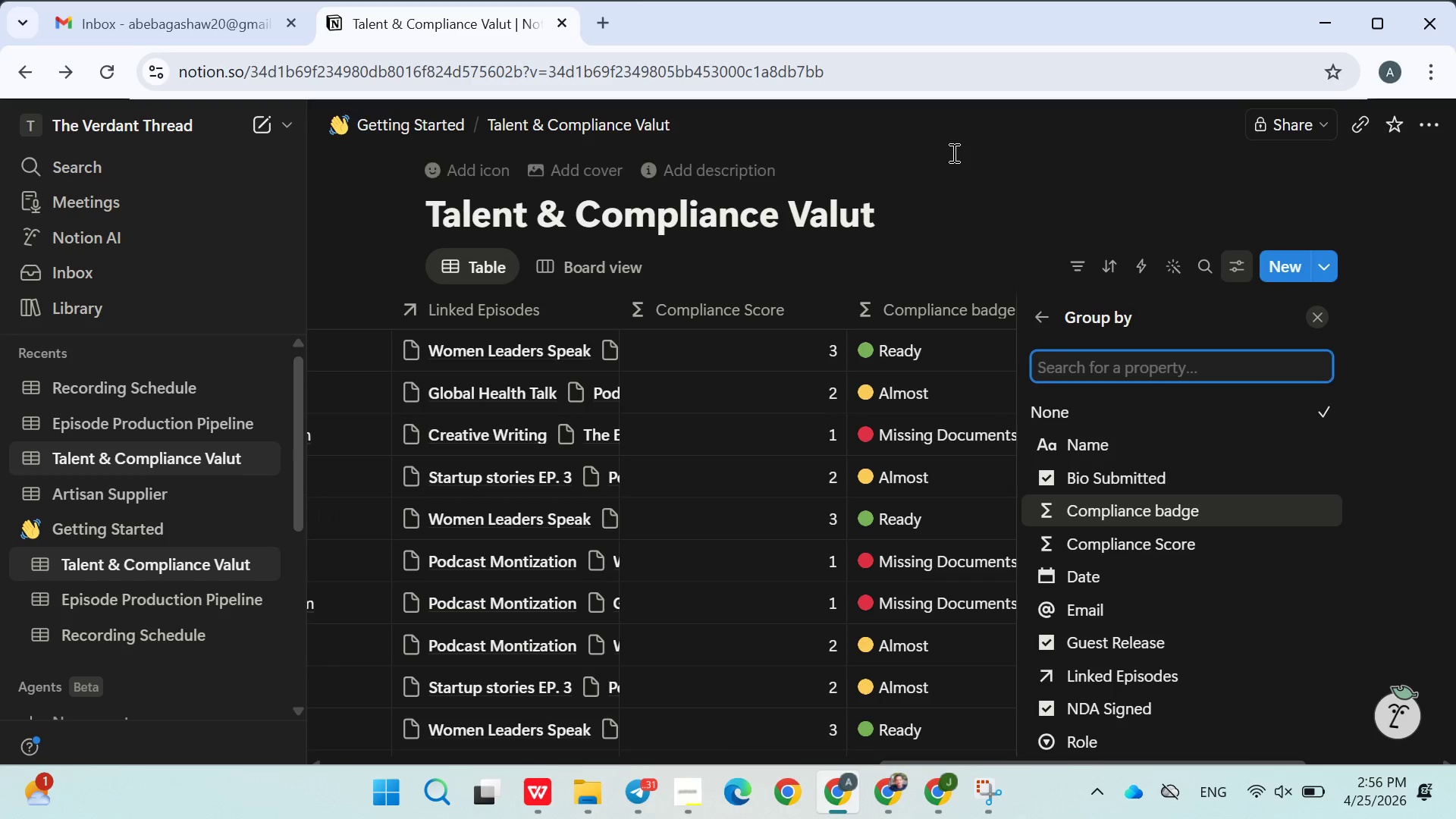 
left_click([952, 152])
 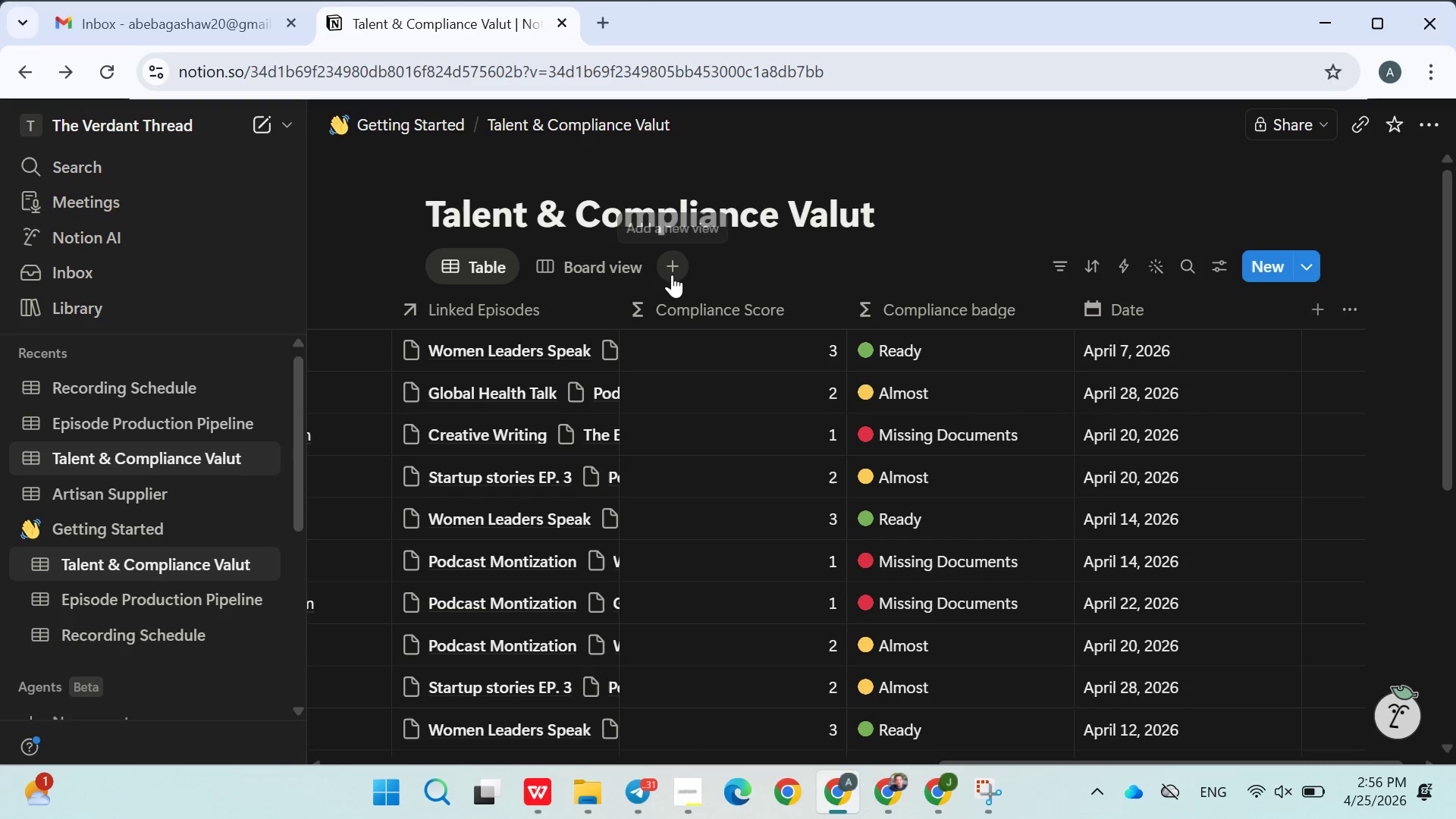 
left_click([671, 266])
 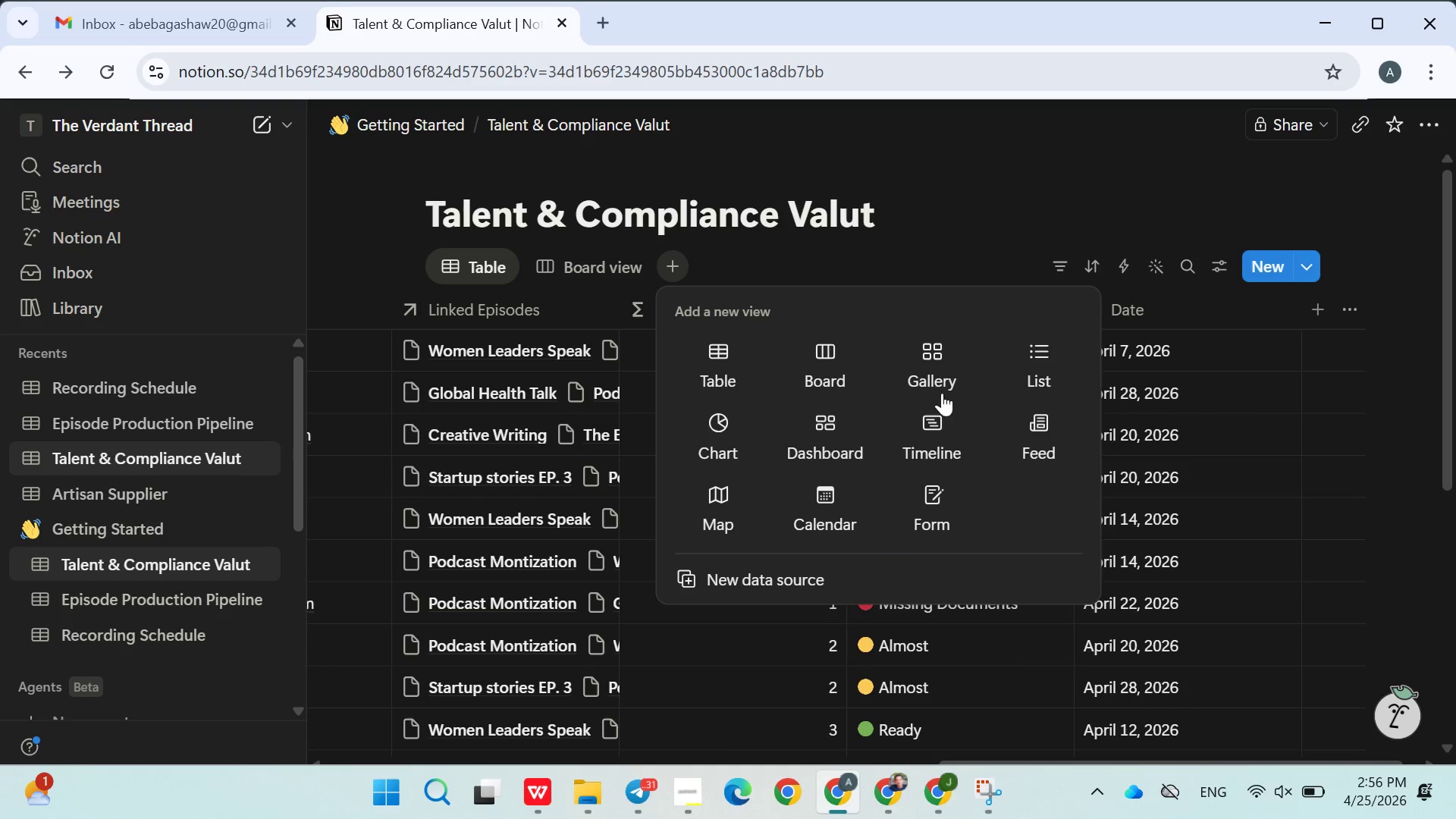 
left_click([947, 437])
 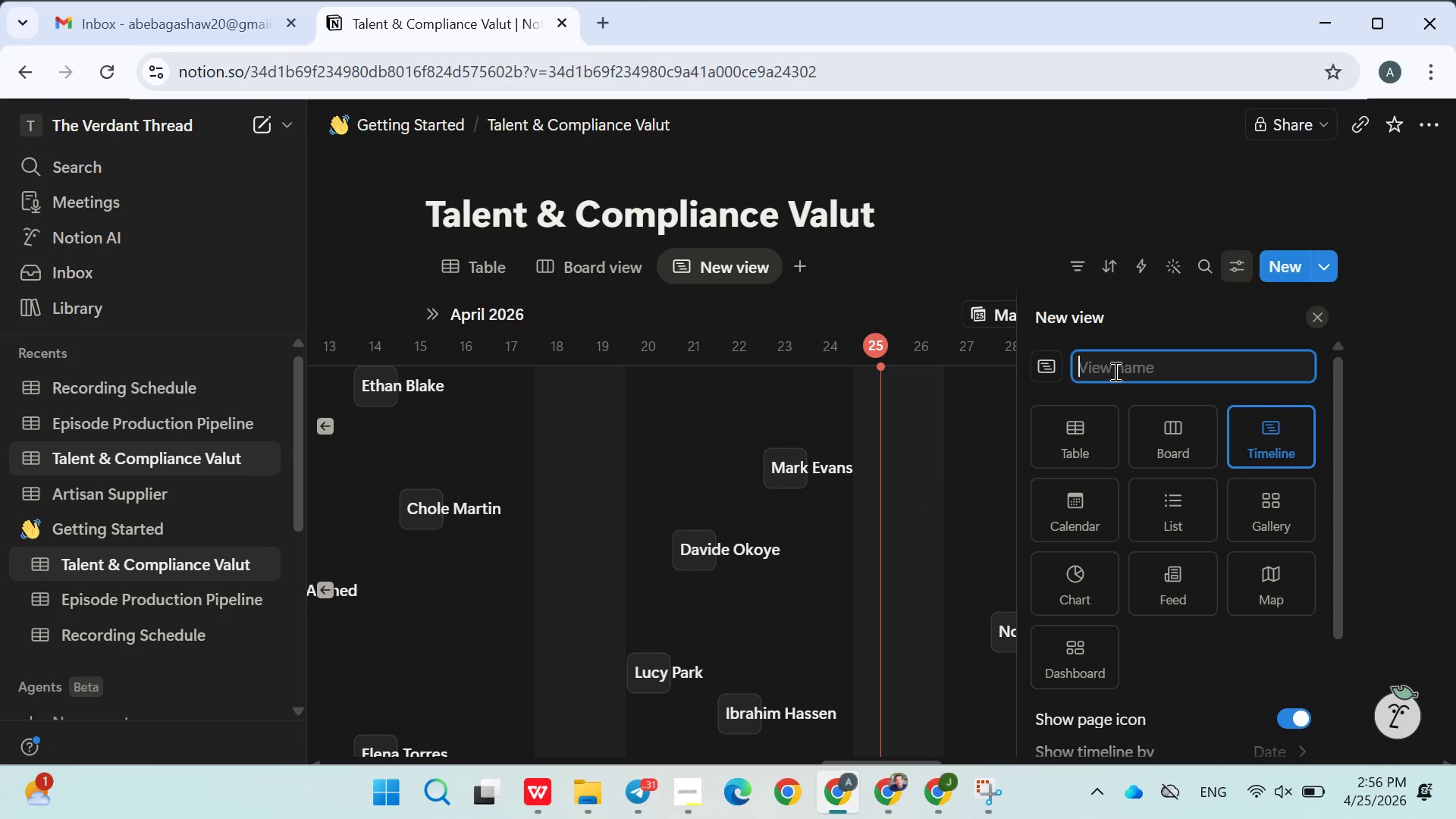 
wait(8.91)
 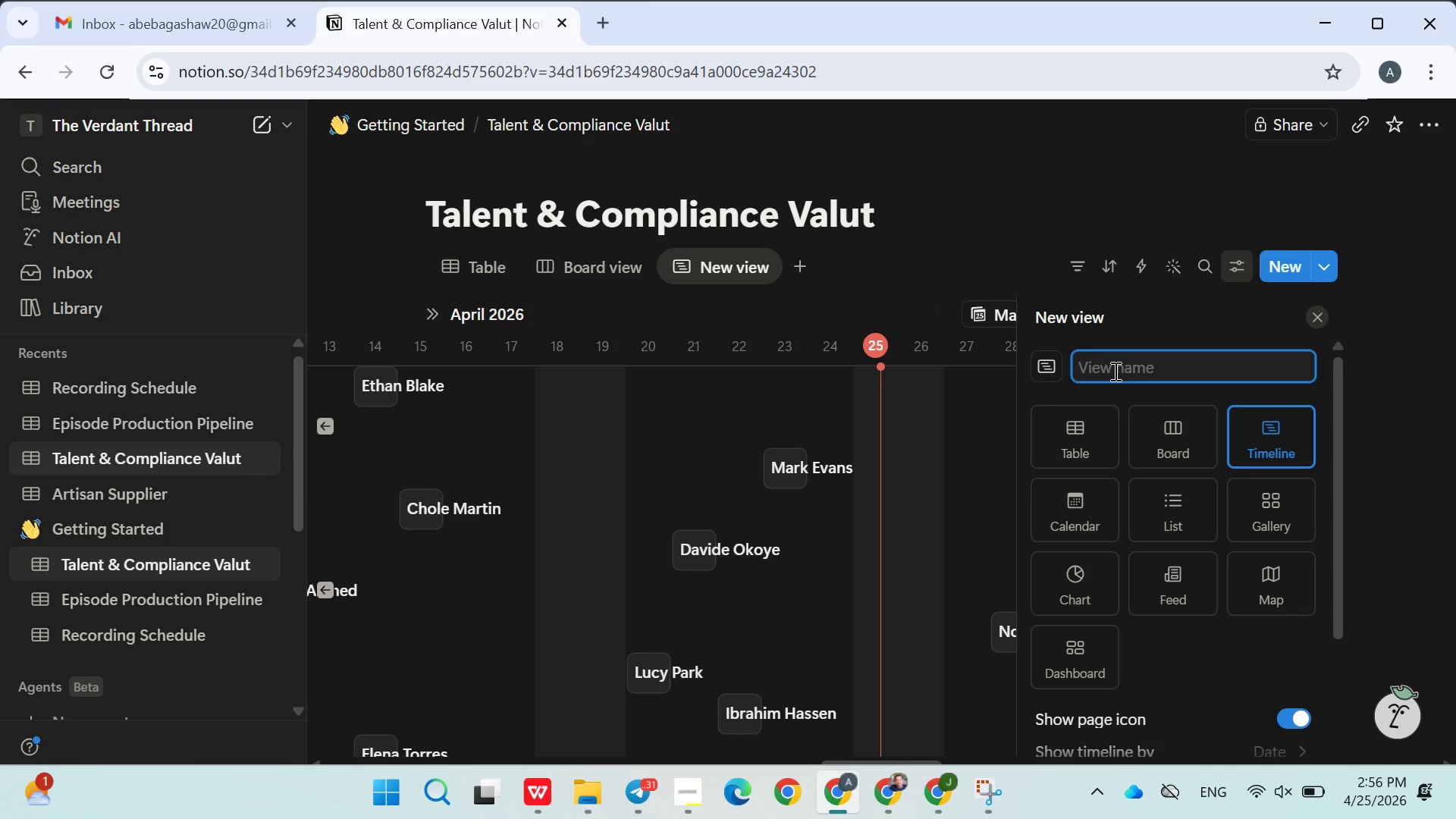 
type(Operations Overview)
 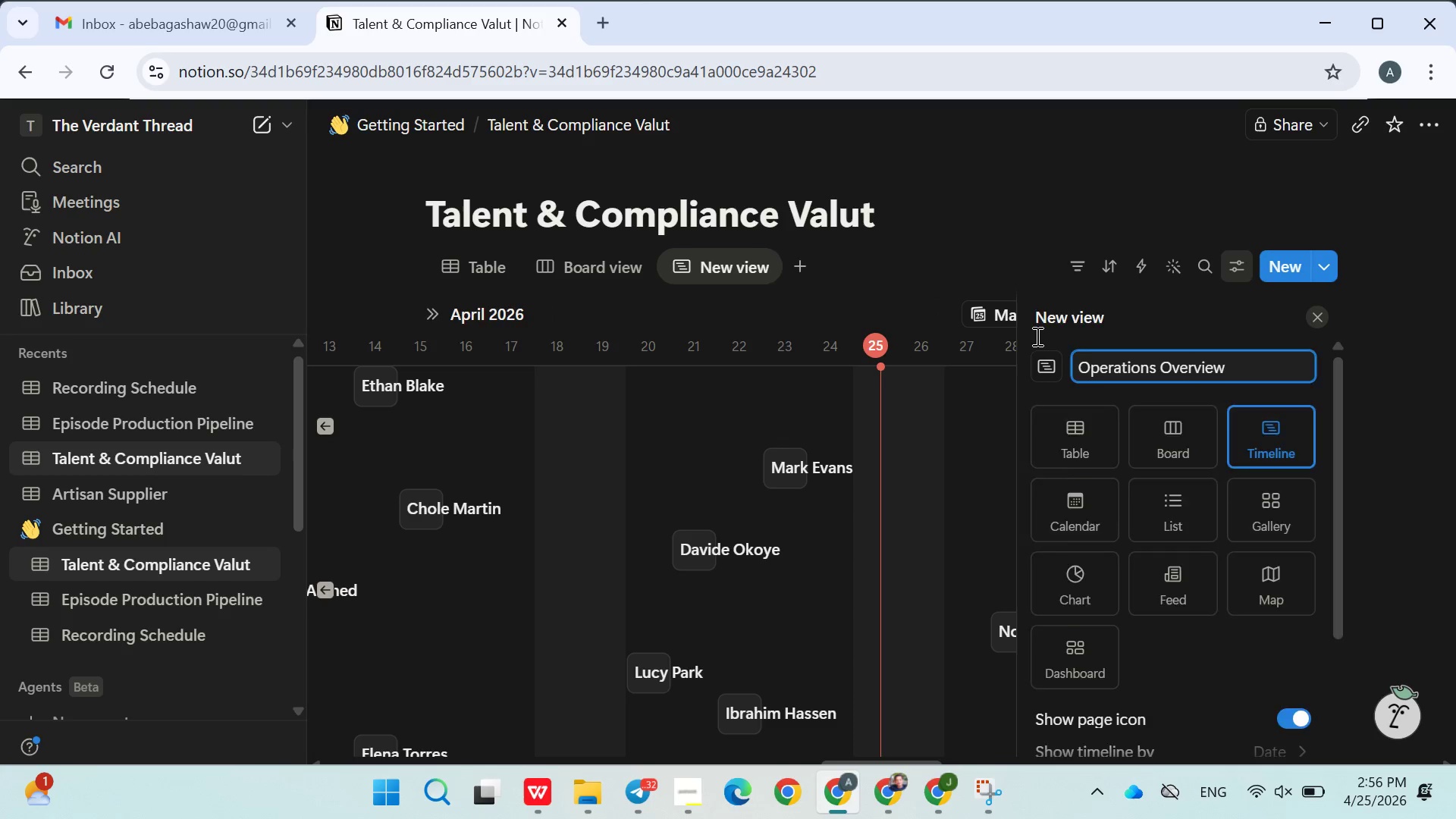 
key(Enter)
 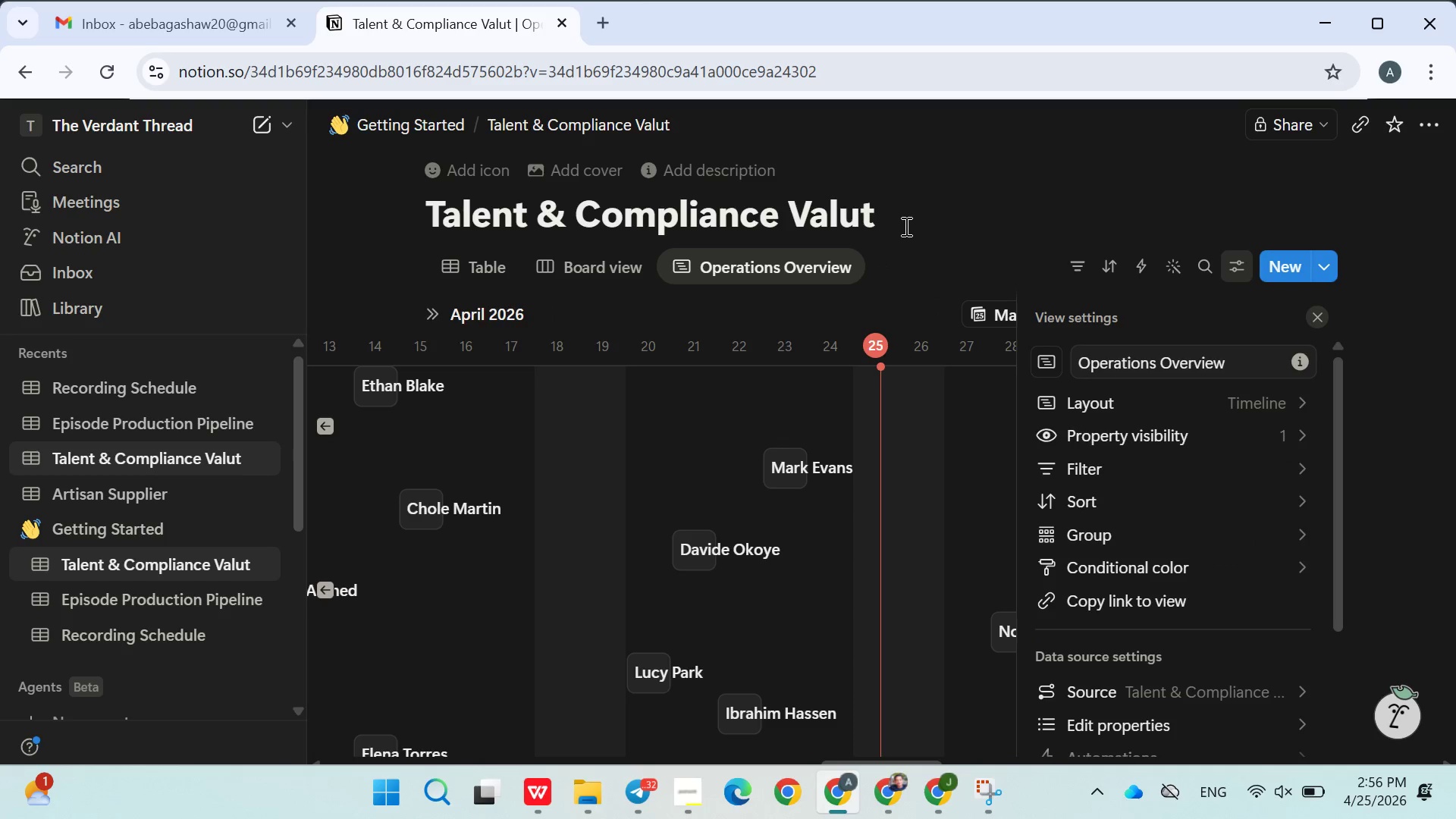 
left_click([958, 238])
 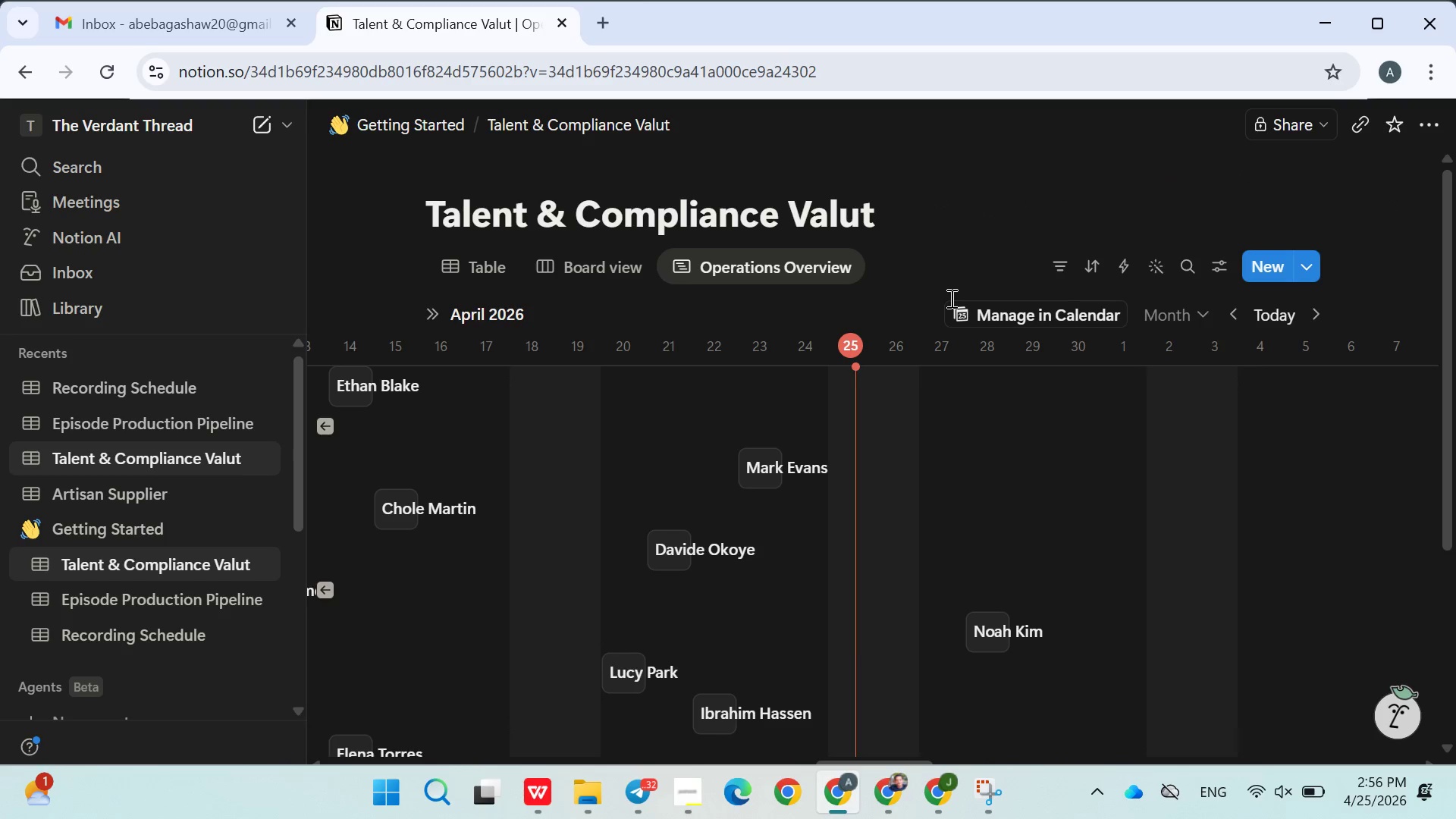 
wait(15.58)
 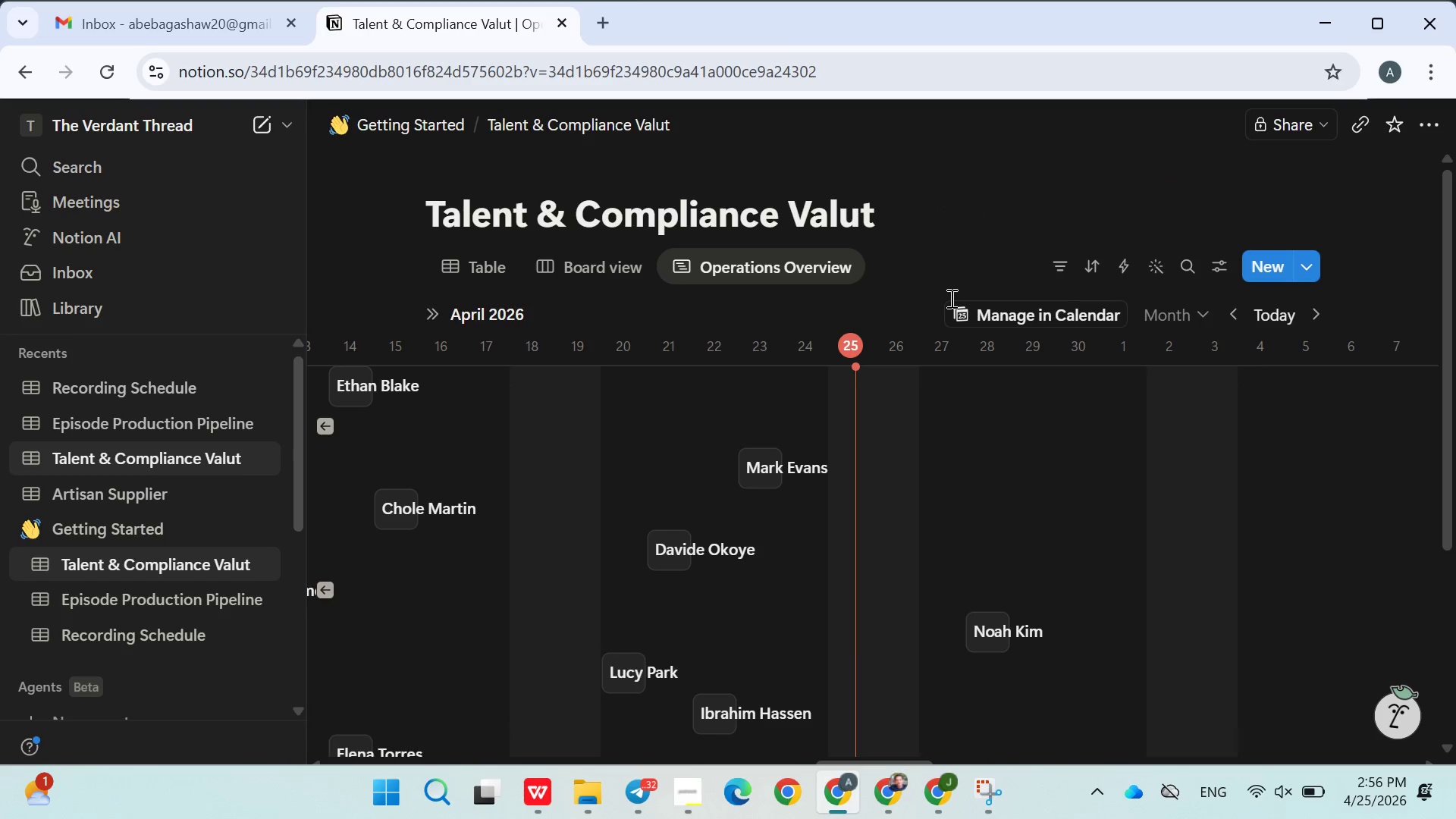 
left_click([149, 425])
 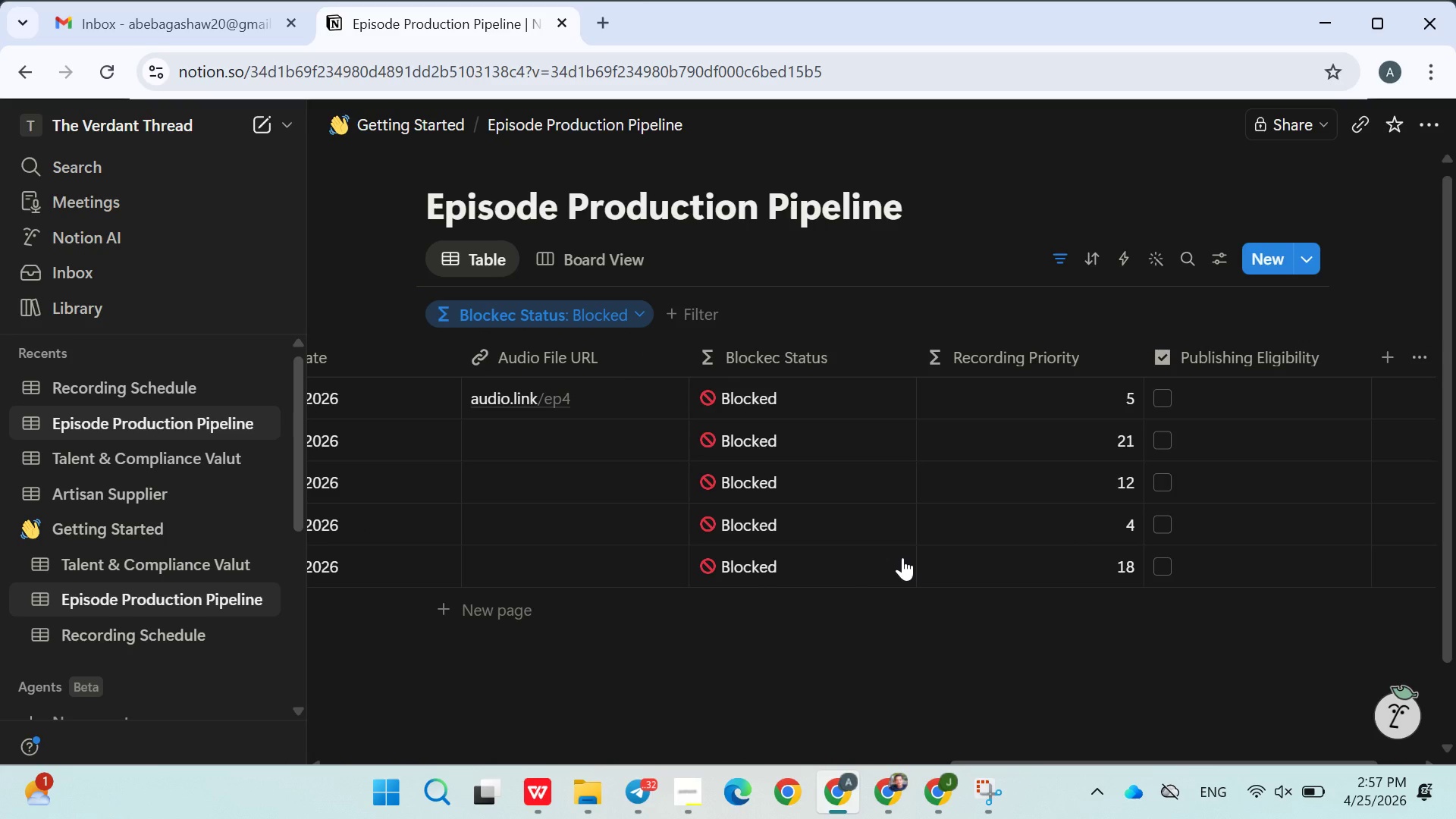 
wait(38.14)
 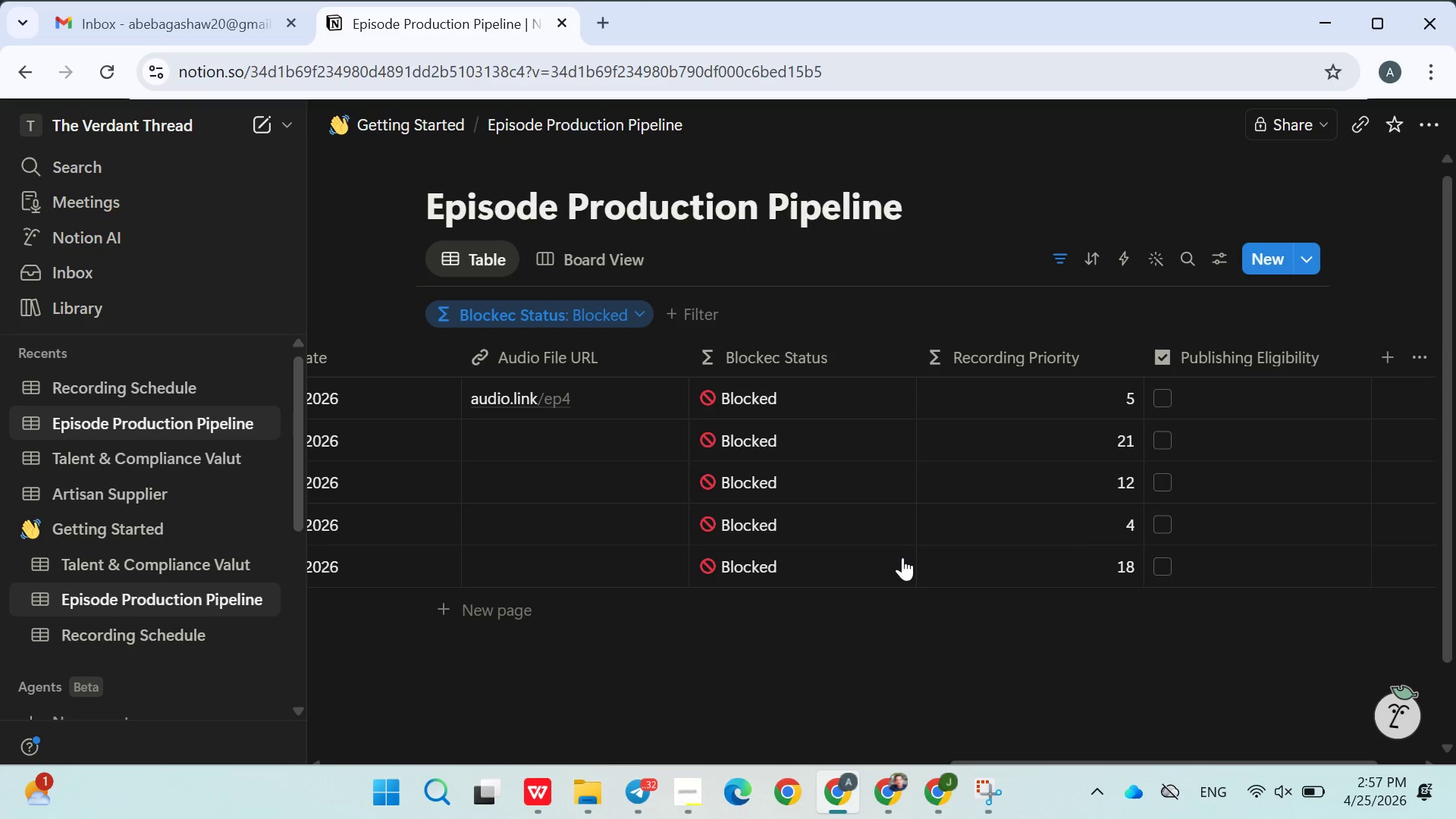 
left_click([503, 259])
 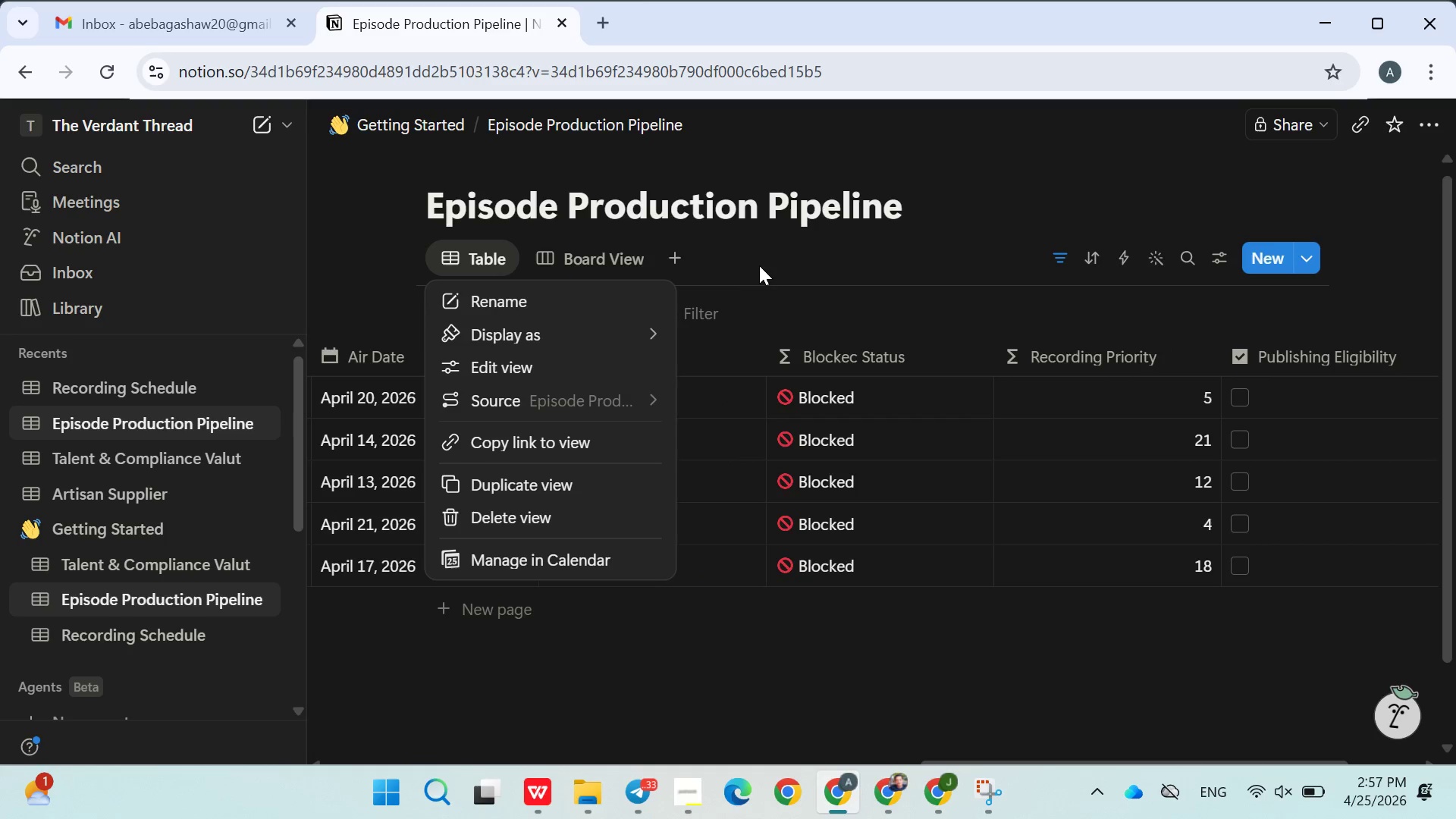 
left_click([767, 265])
 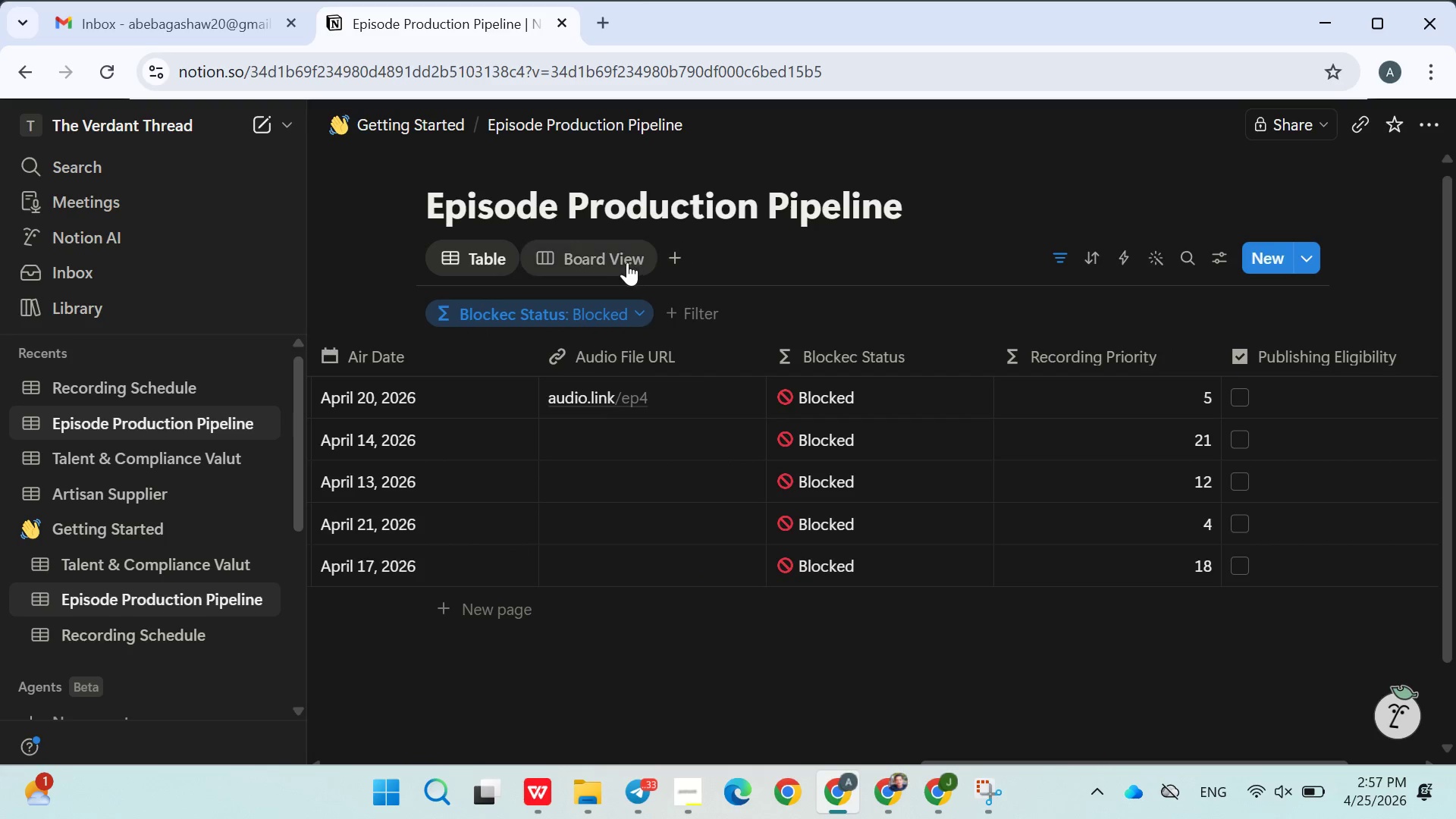 
left_click([623, 262])
 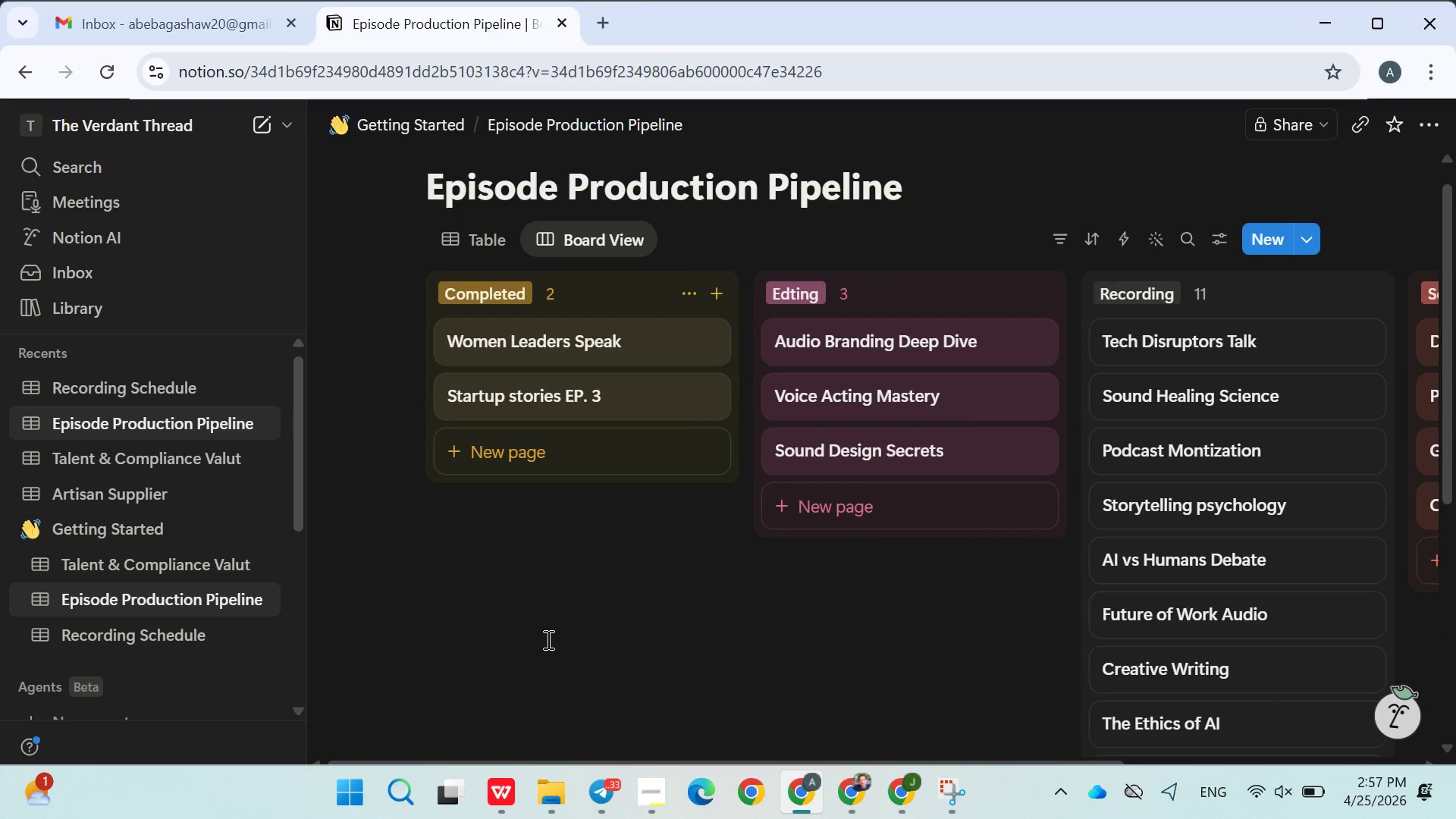 